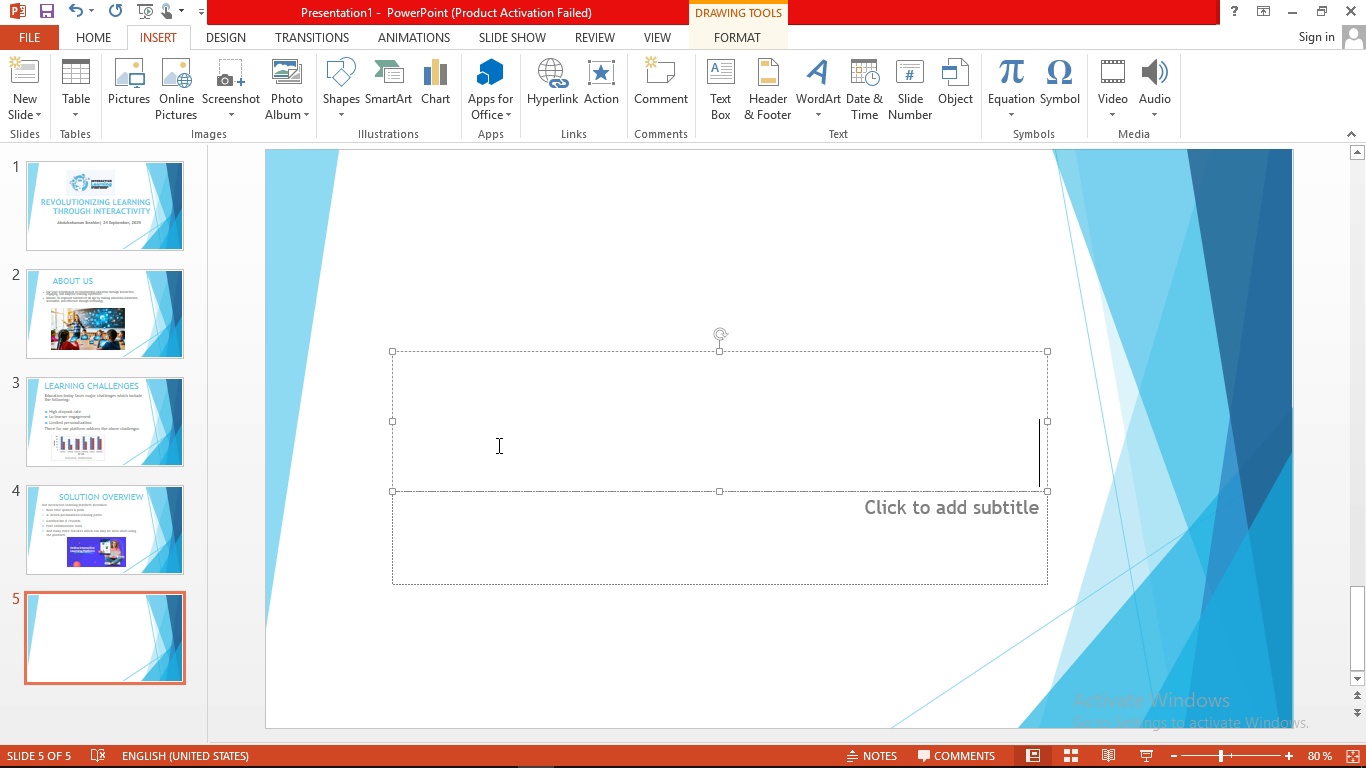 
left_click([501, 448])
 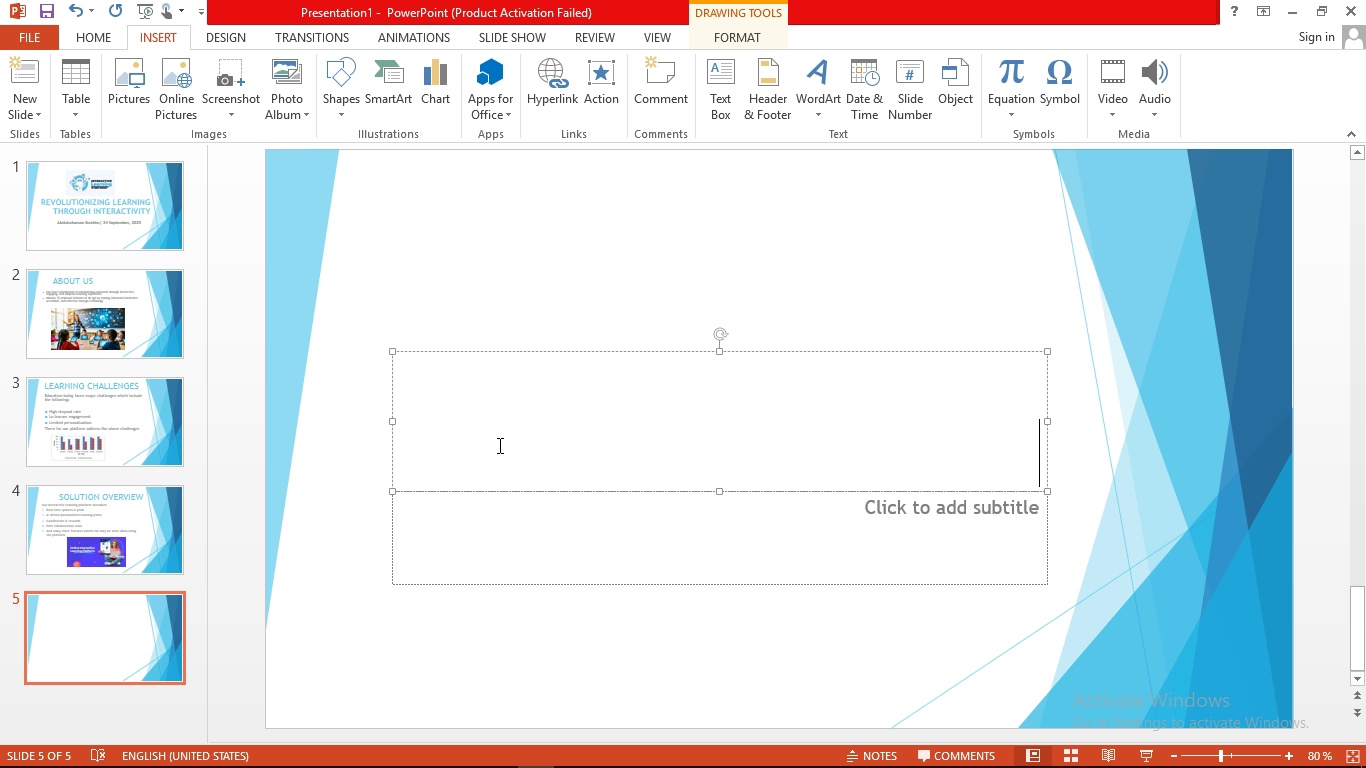 
type(user)
 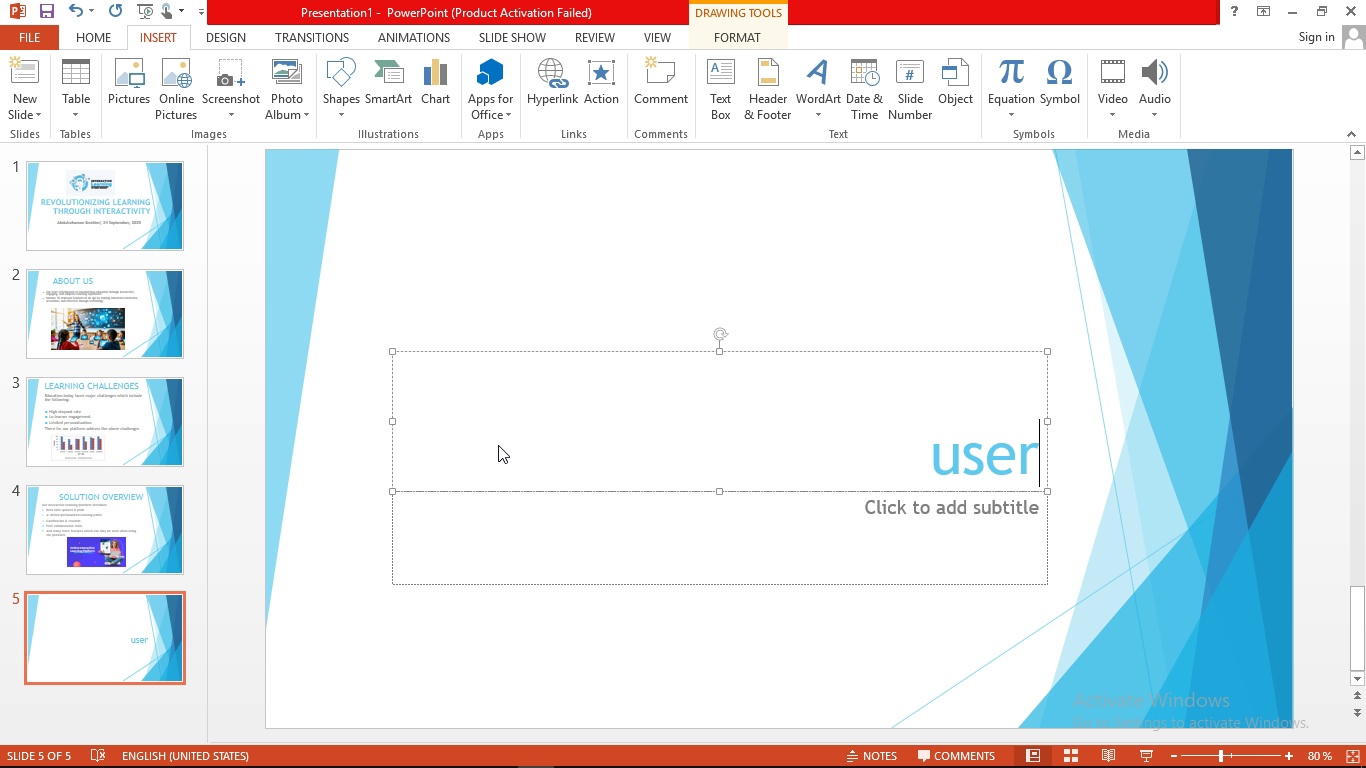 
type( egagement )
 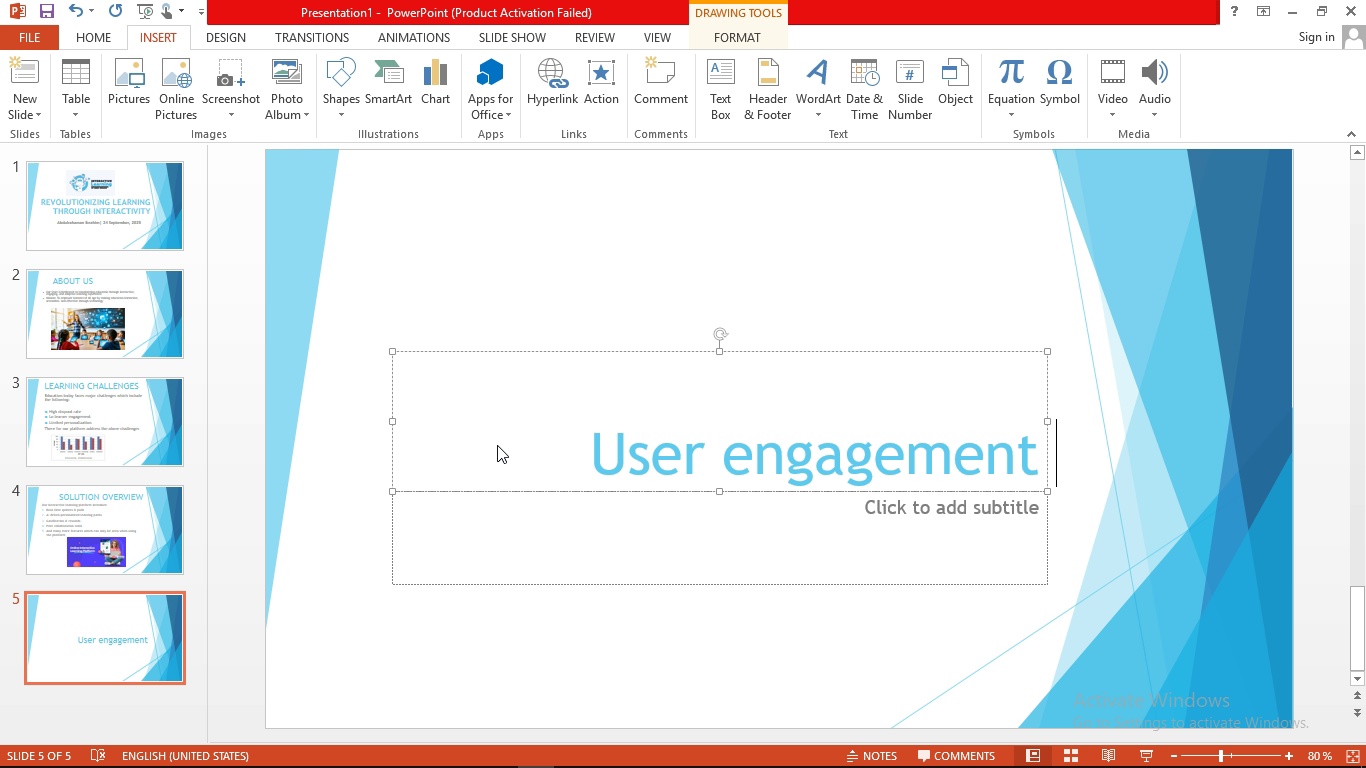 
left_click([553, 547])
 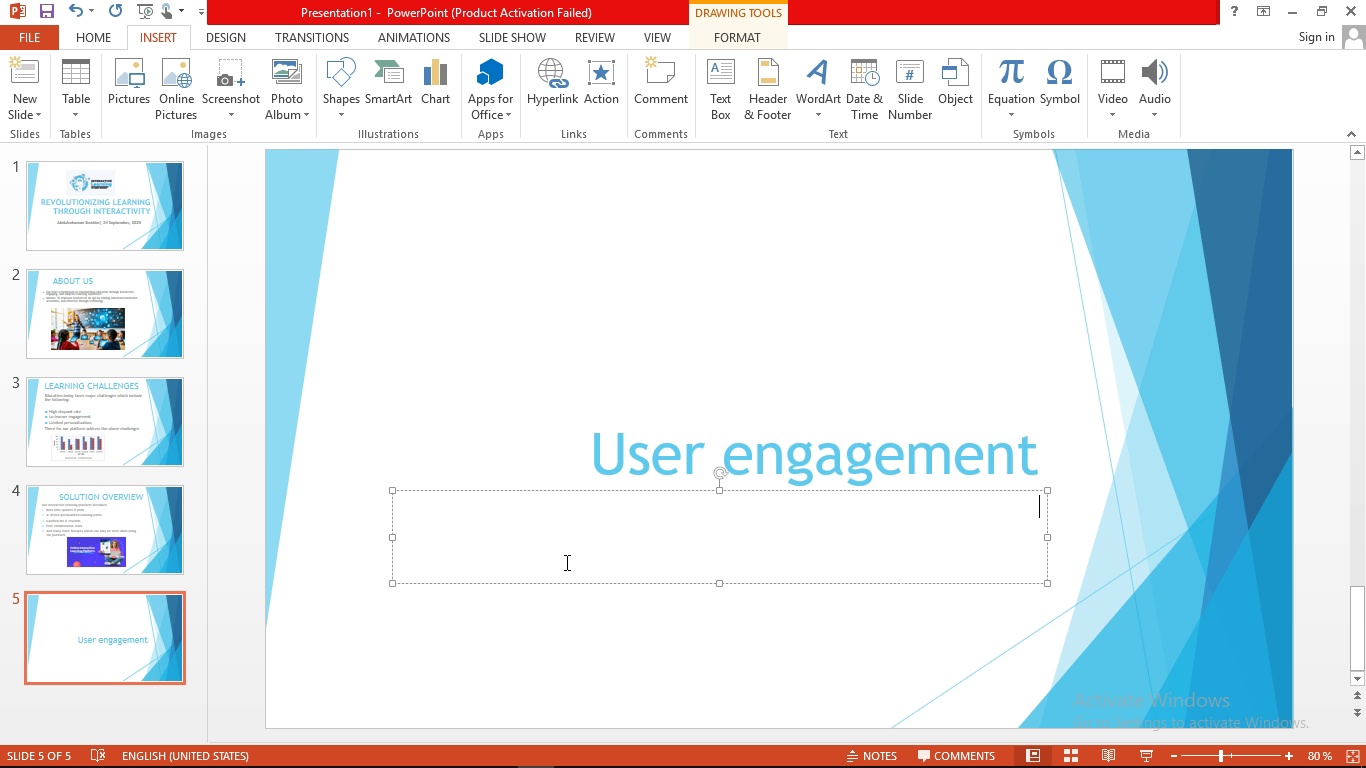 
wait(5.25)
 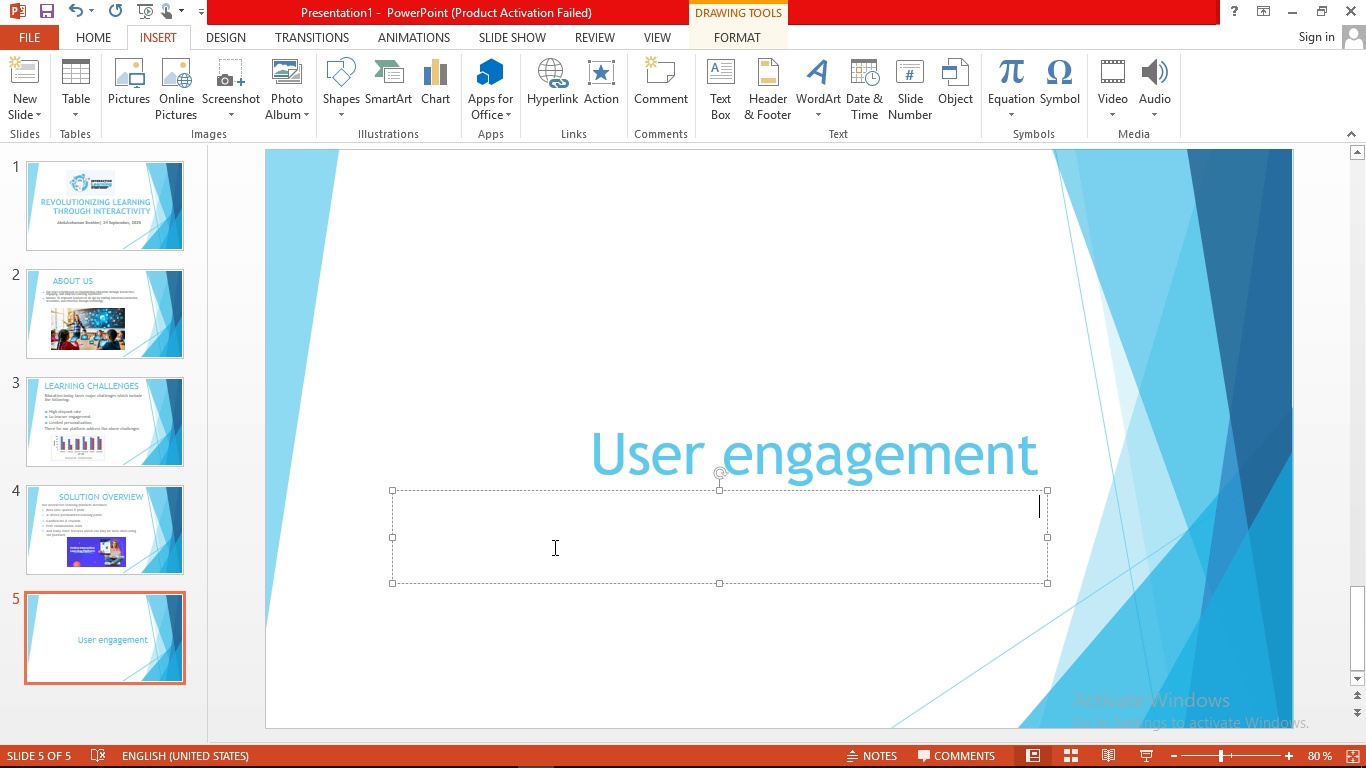 
left_click([565, 562])
 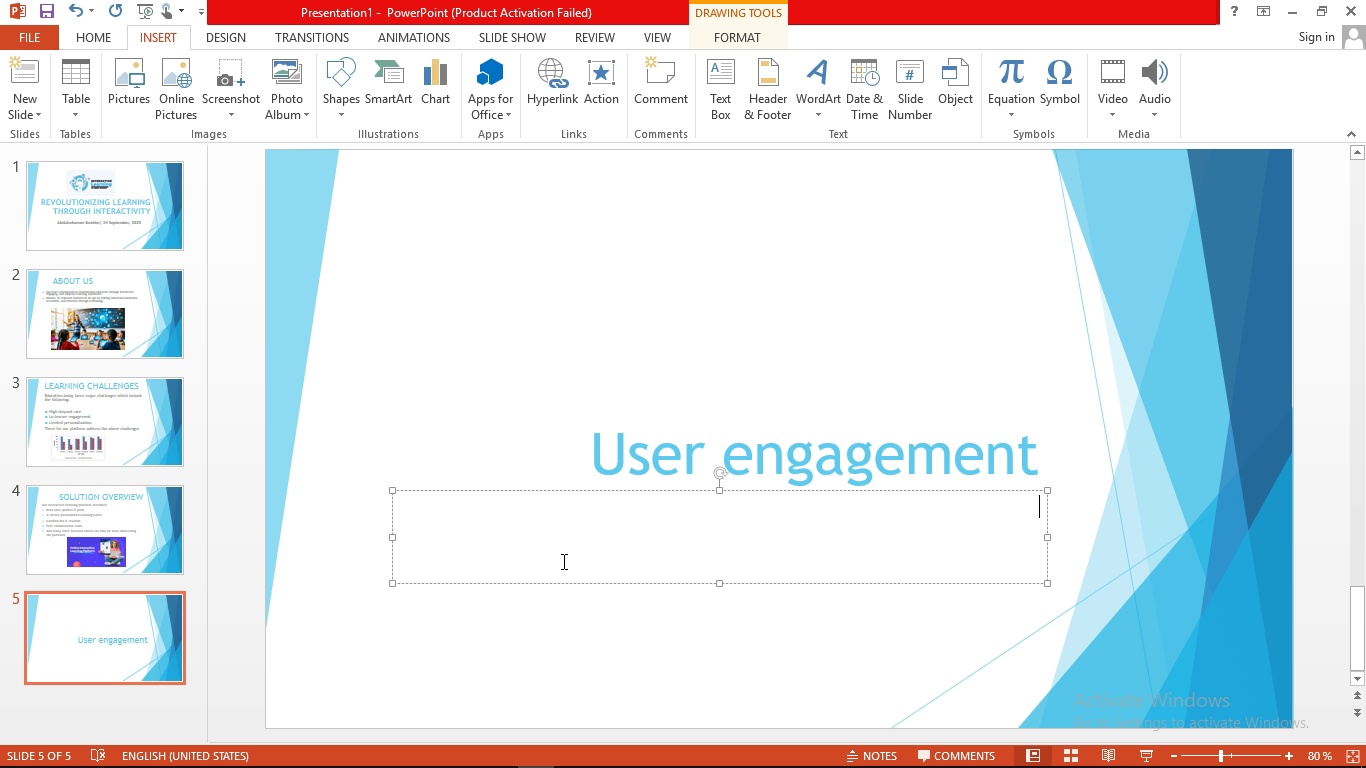 
type(beta testing stromg egement )
key(Backspace)
key(Backspace)
key(Backspace)
key(Backspace)
key(Backspace)
key(Backspace)
type(agement )
 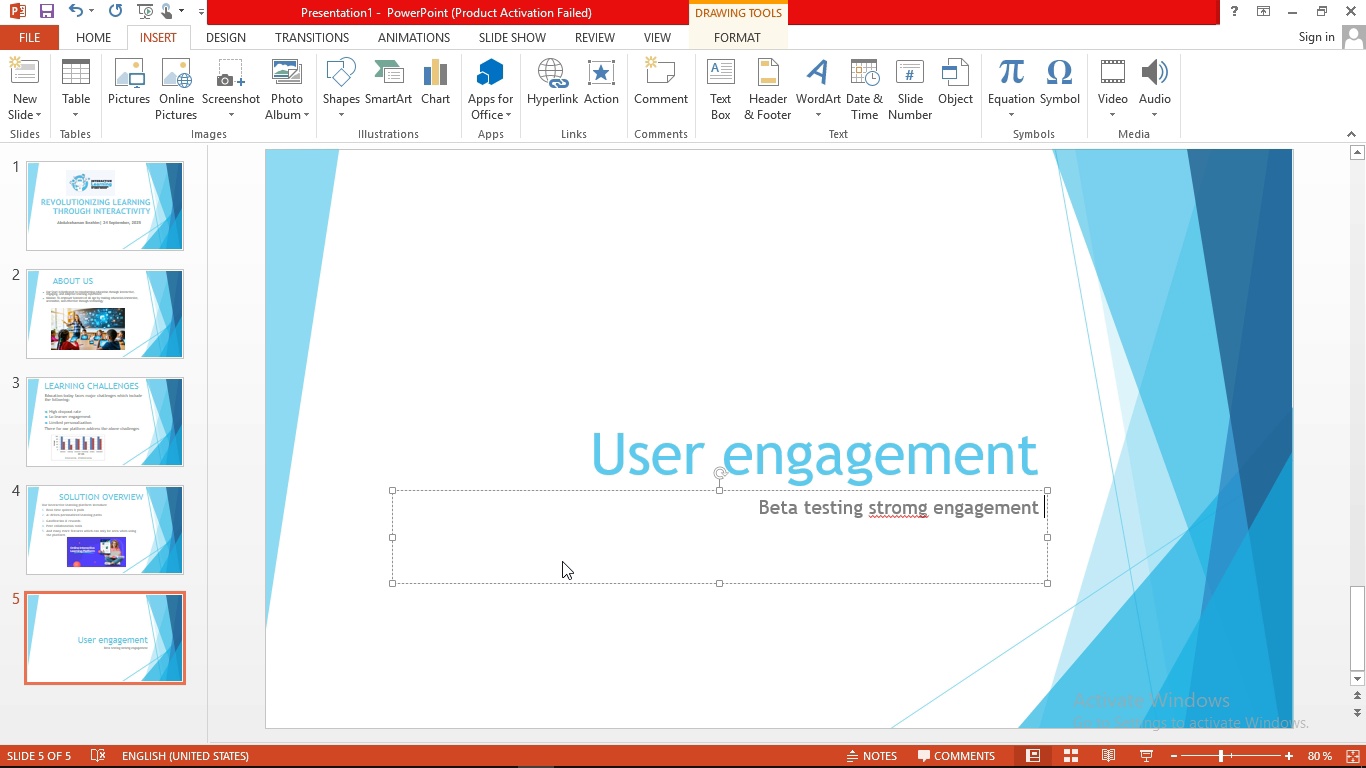 
key(ArrowLeft)
 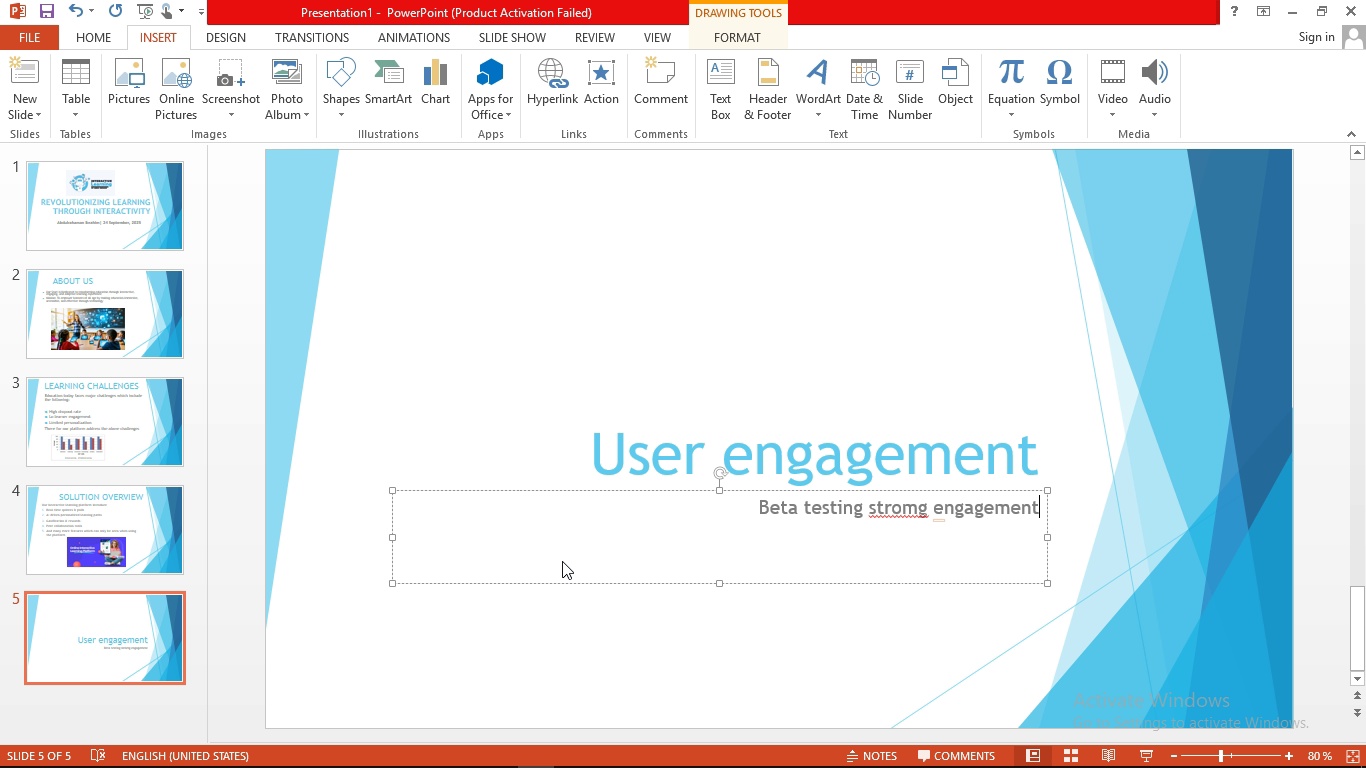 
key(ArrowLeft)
 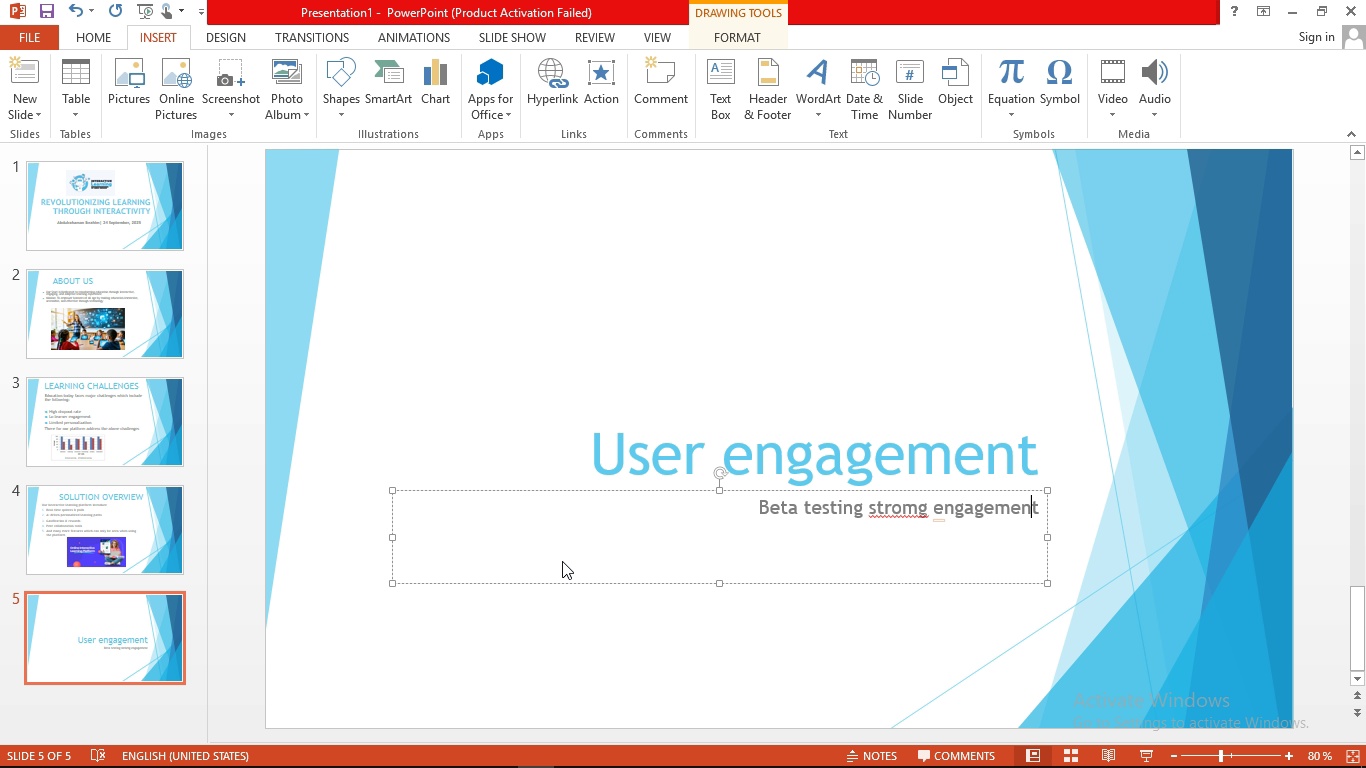 
key(ArrowLeft)
 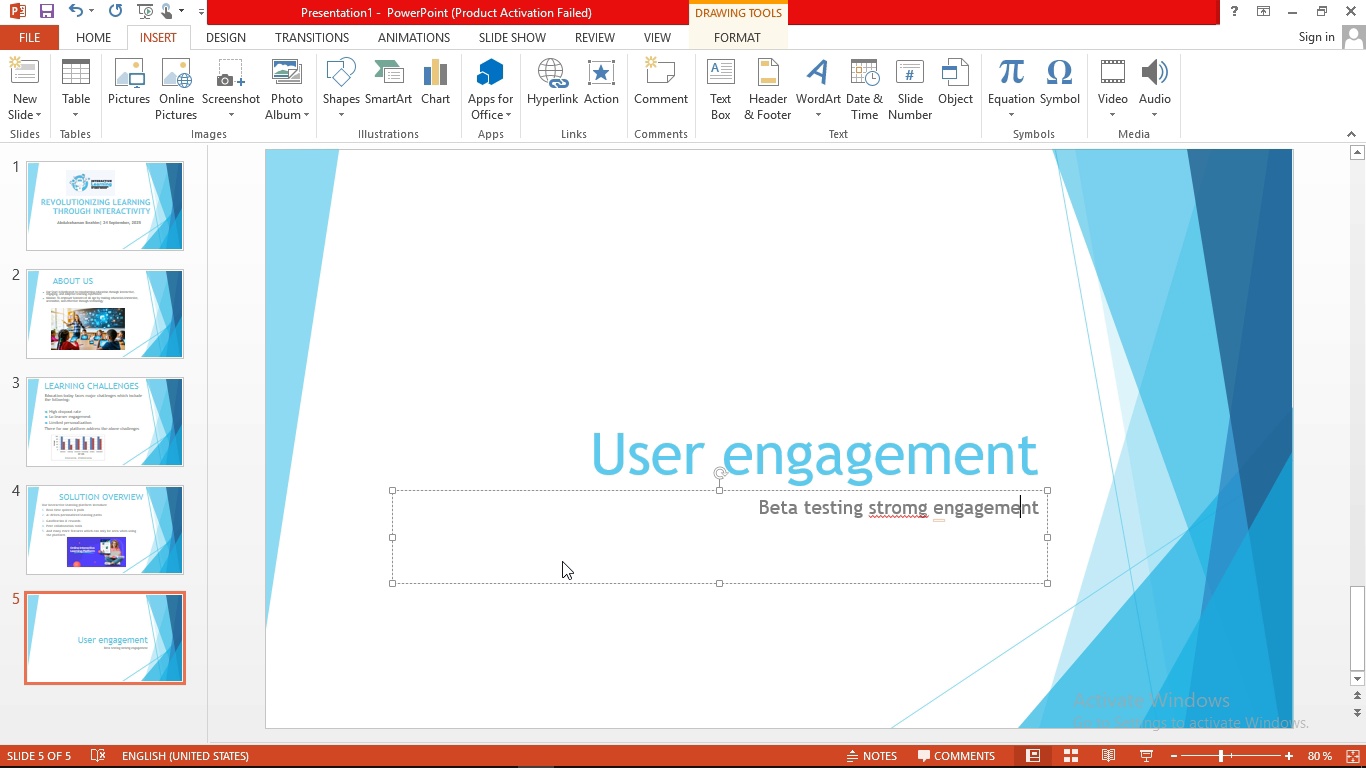 
key(ArrowLeft)
 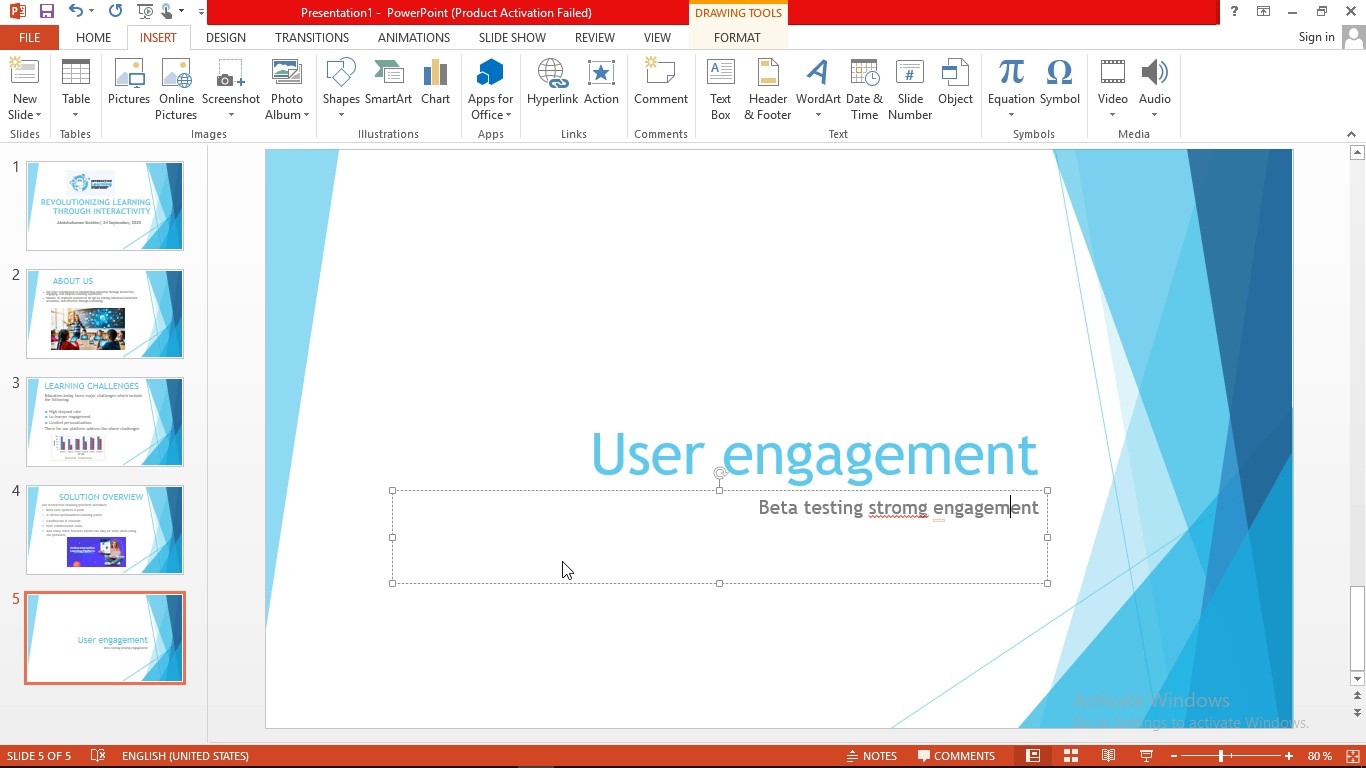 
key(ArrowLeft)
 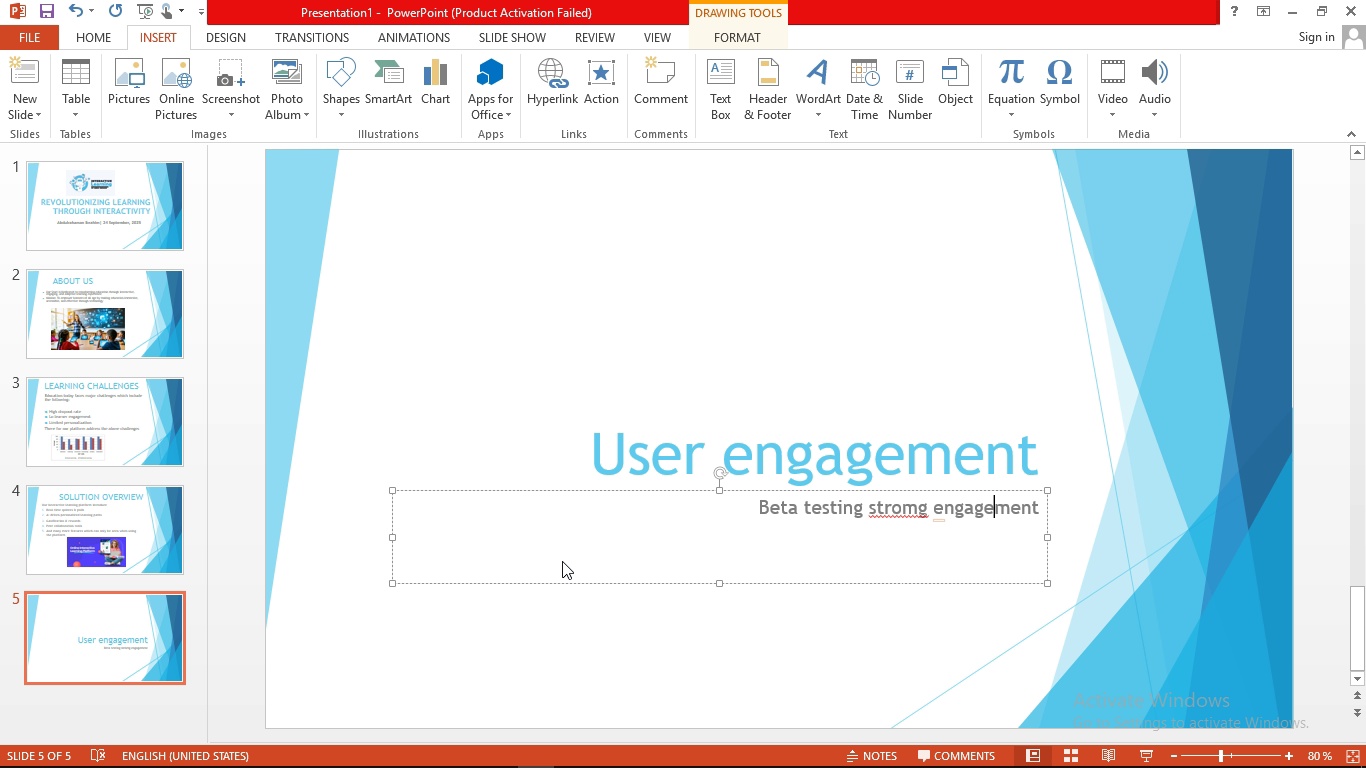 
key(ArrowLeft)
 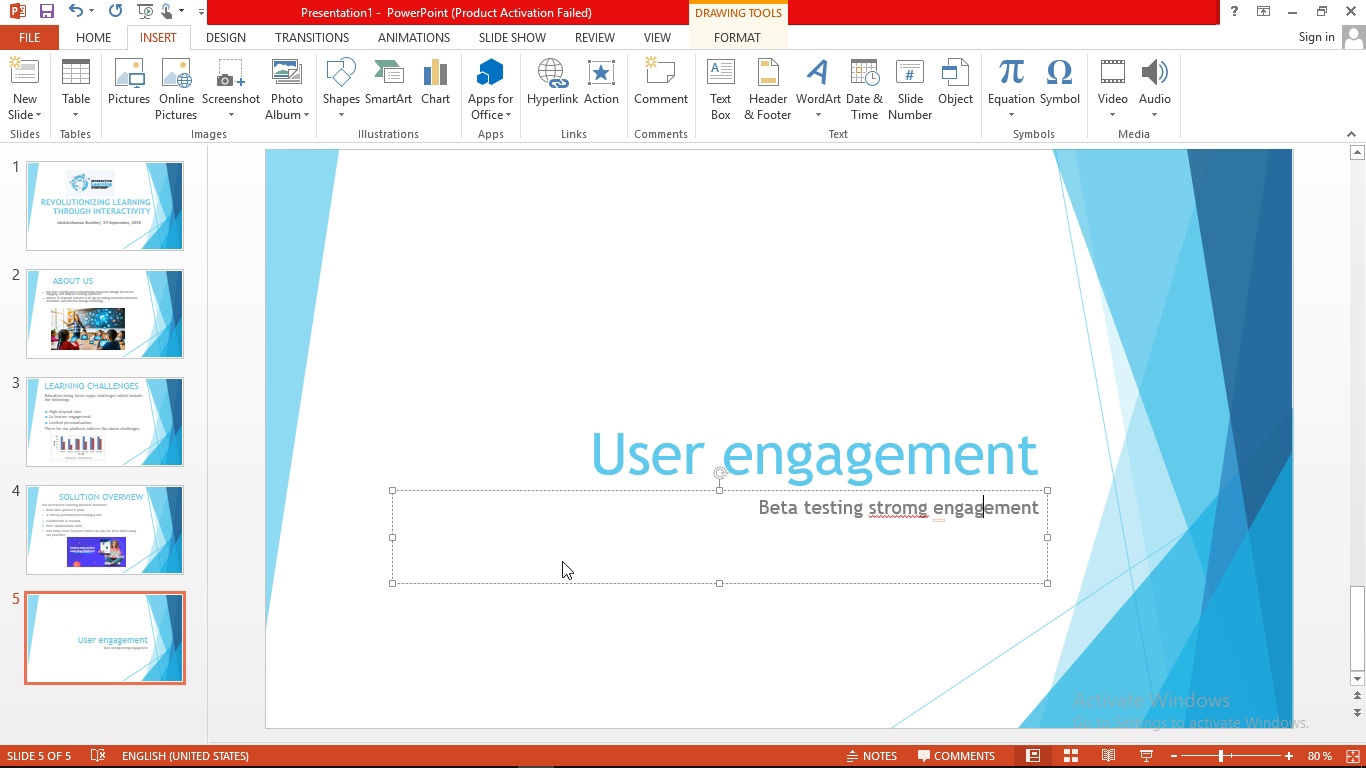 
key(ArrowLeft)
 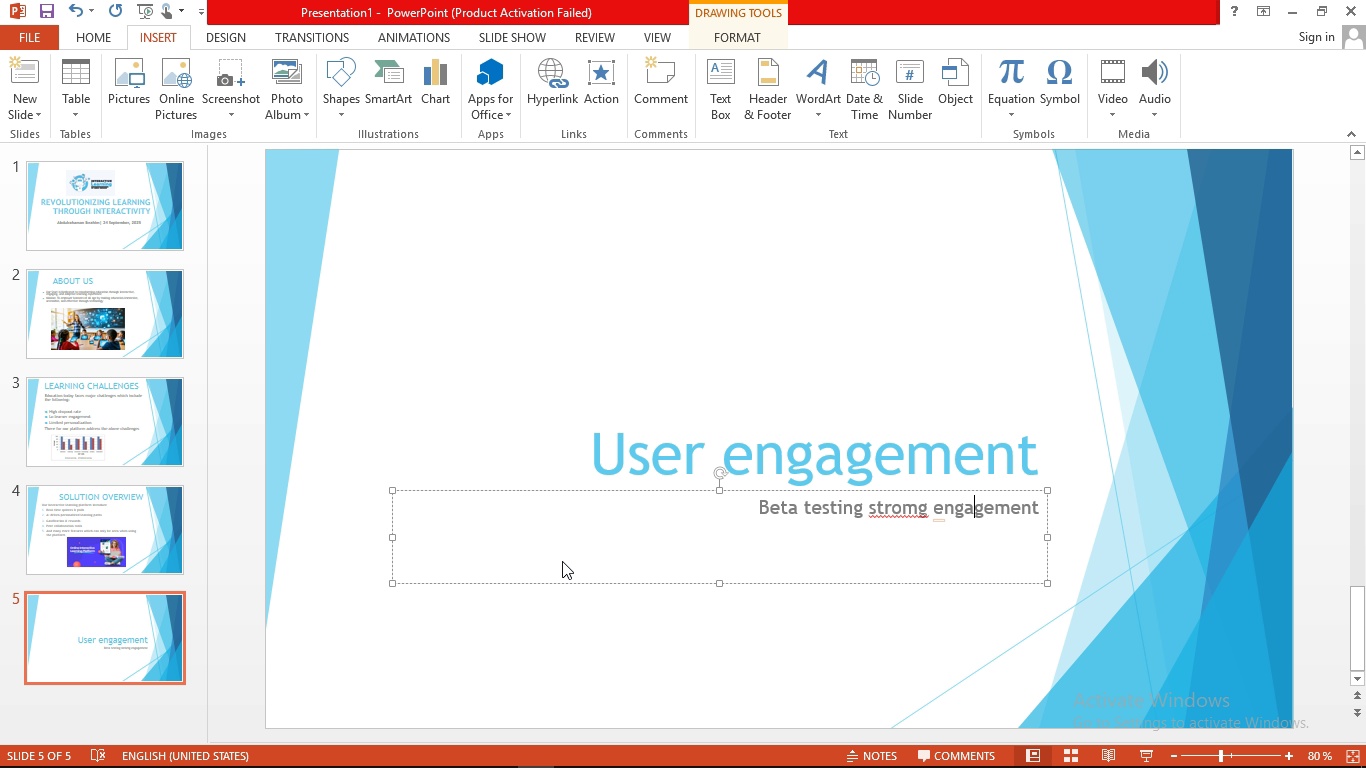 
key(ArrowLeft)
 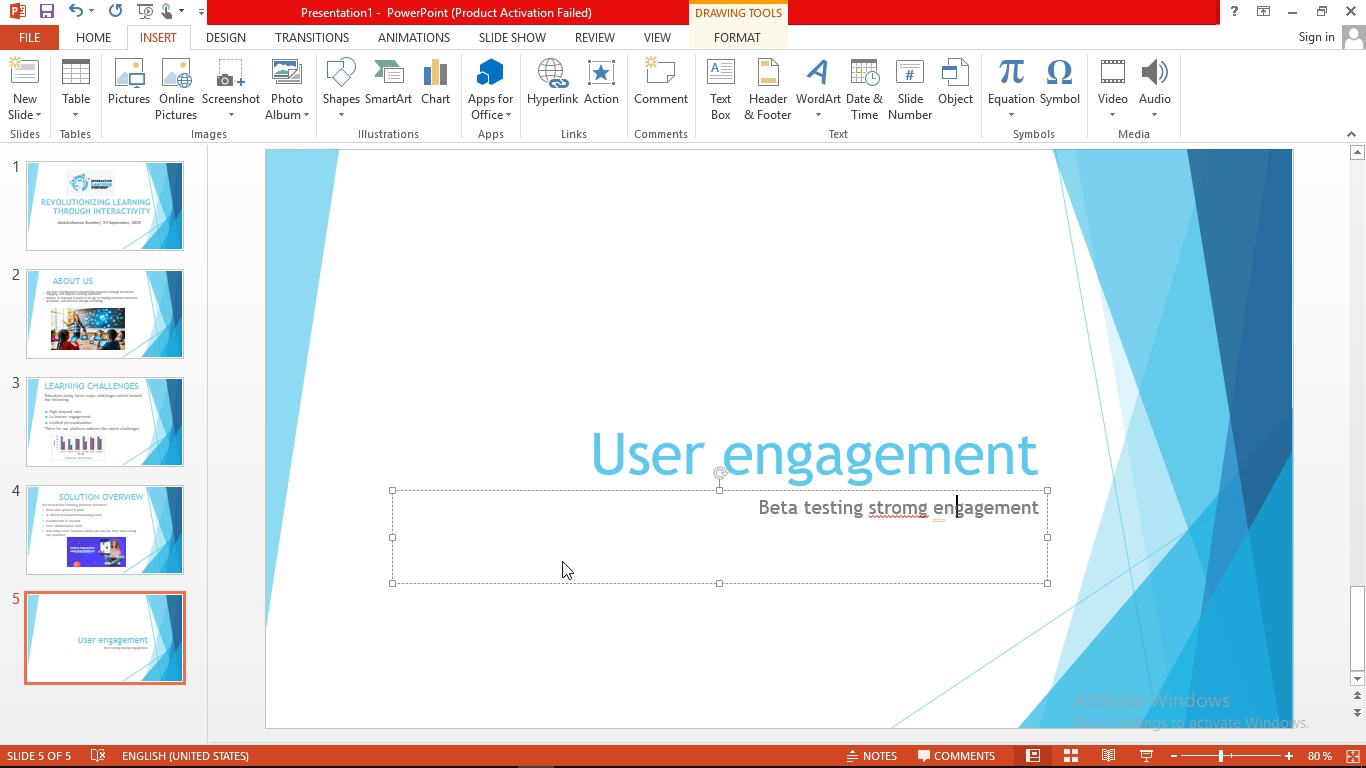 
key(ArrowLeft)
 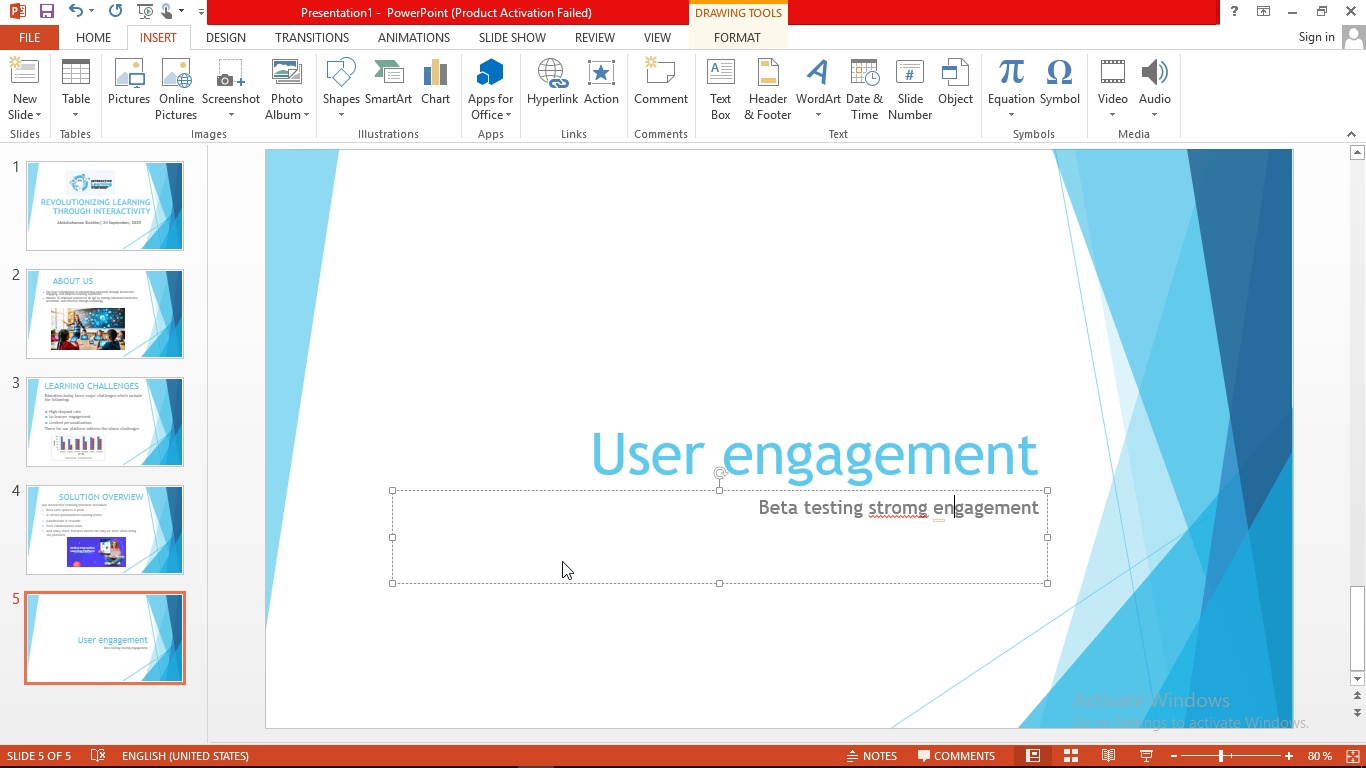 
key(ArrowLeft)
 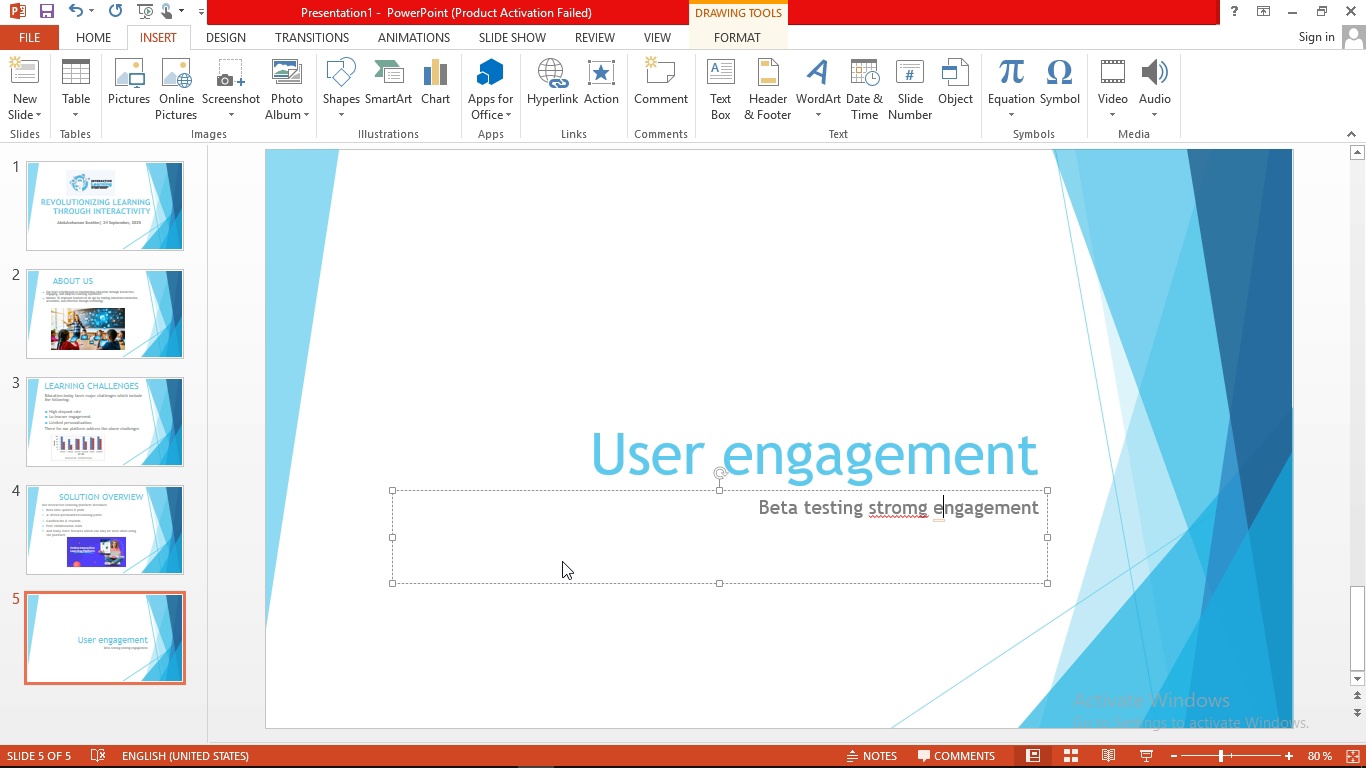 
key(ArrowLeft)
 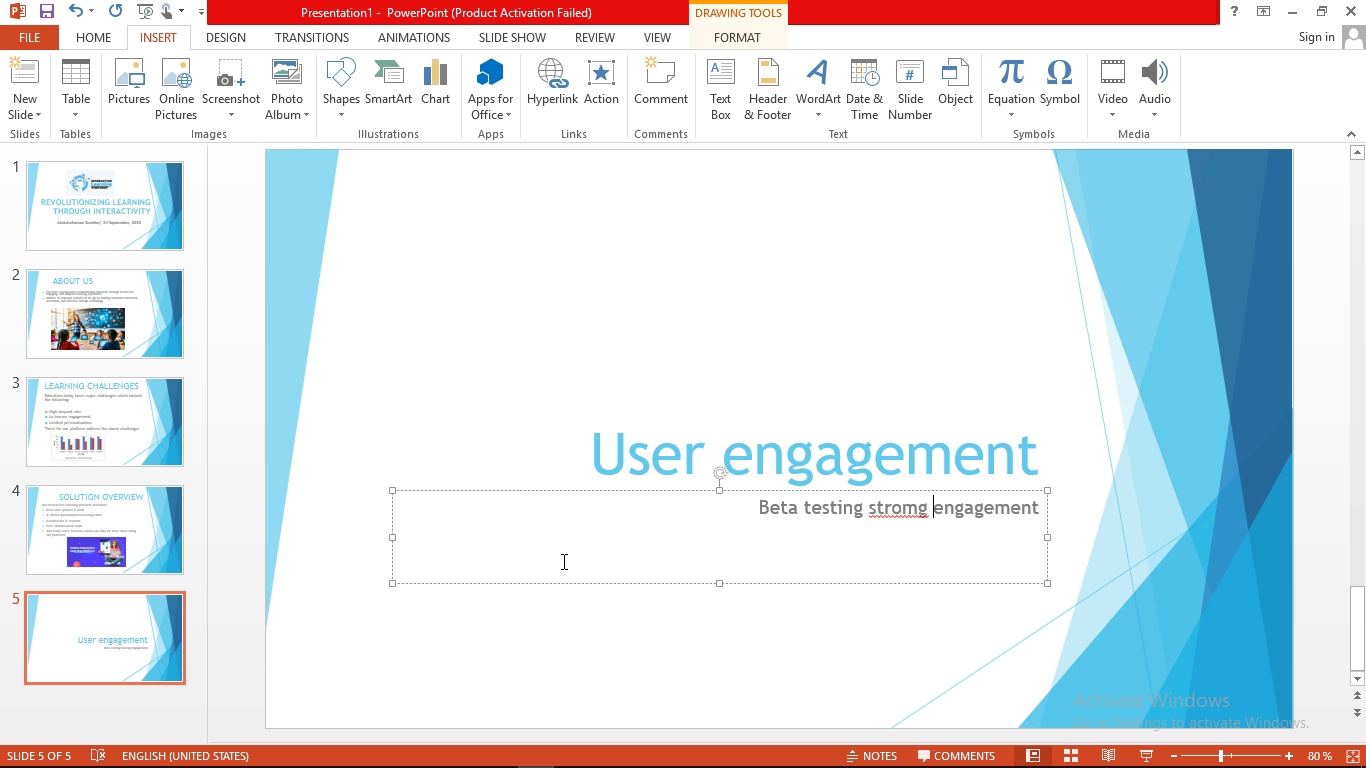 
key(ArrowLeft)
 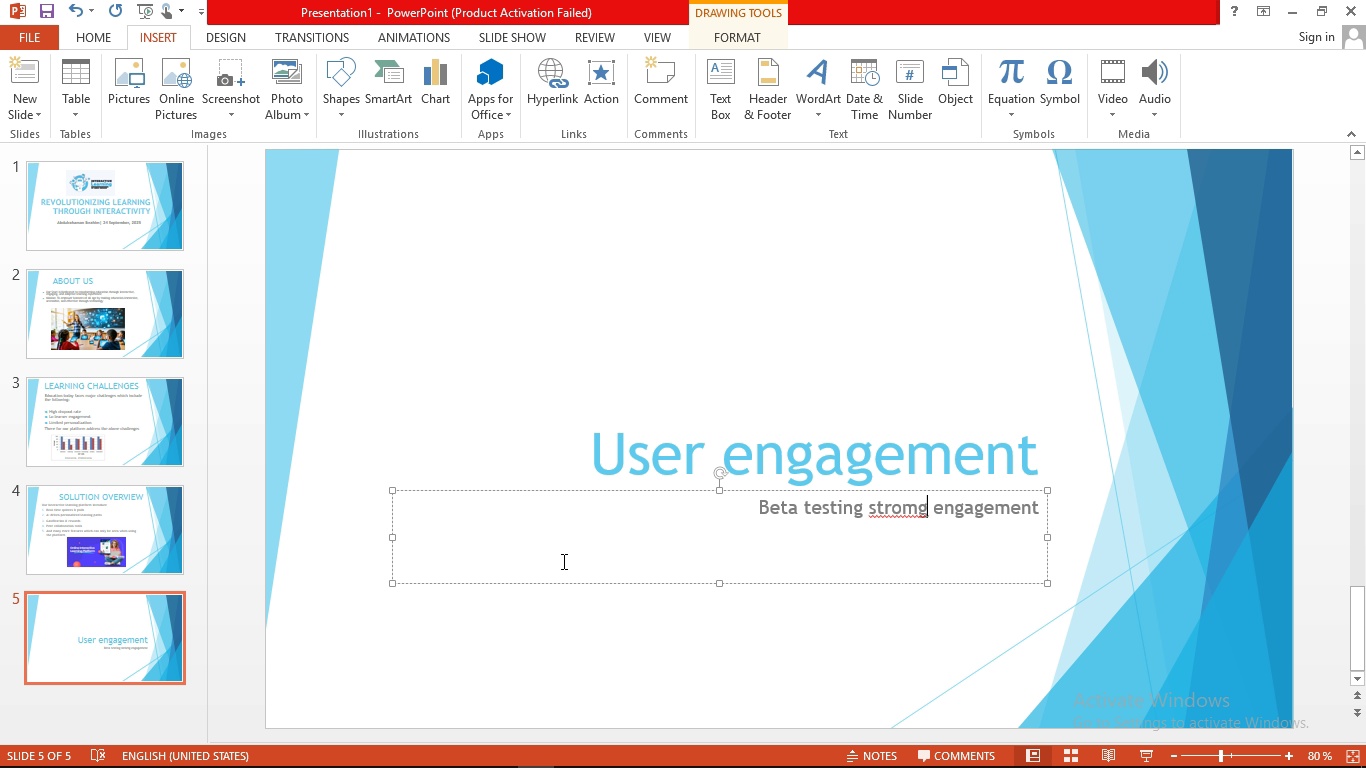 
key(ArrowLeft)
 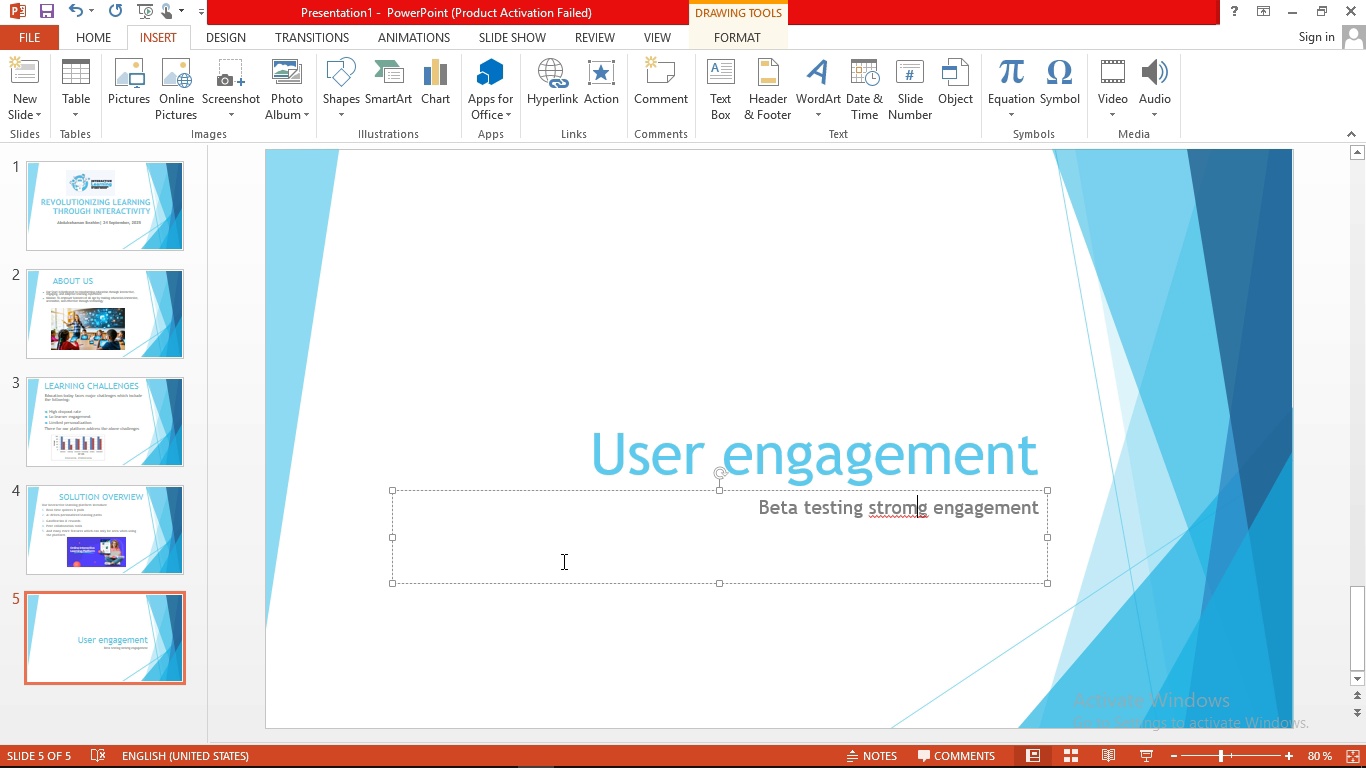 
key(Backspace)
 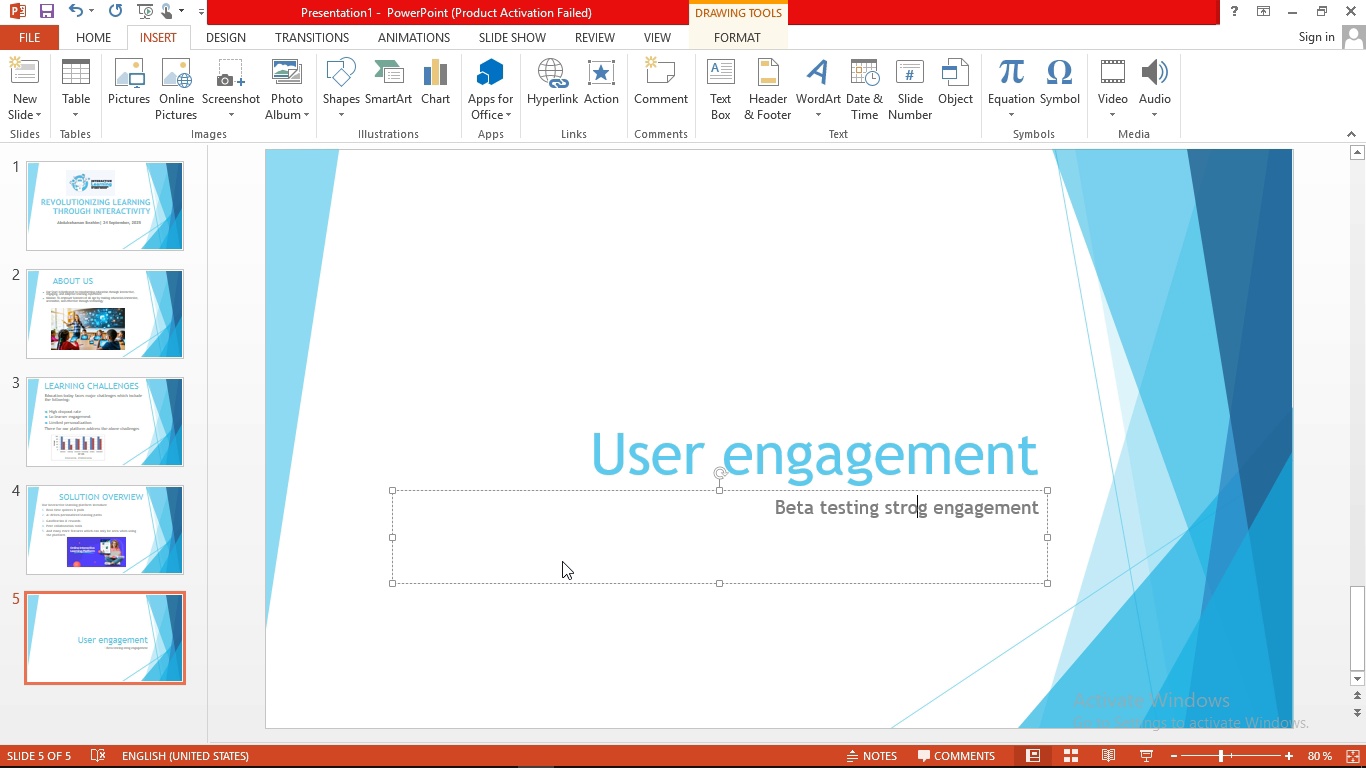 
key(N)
 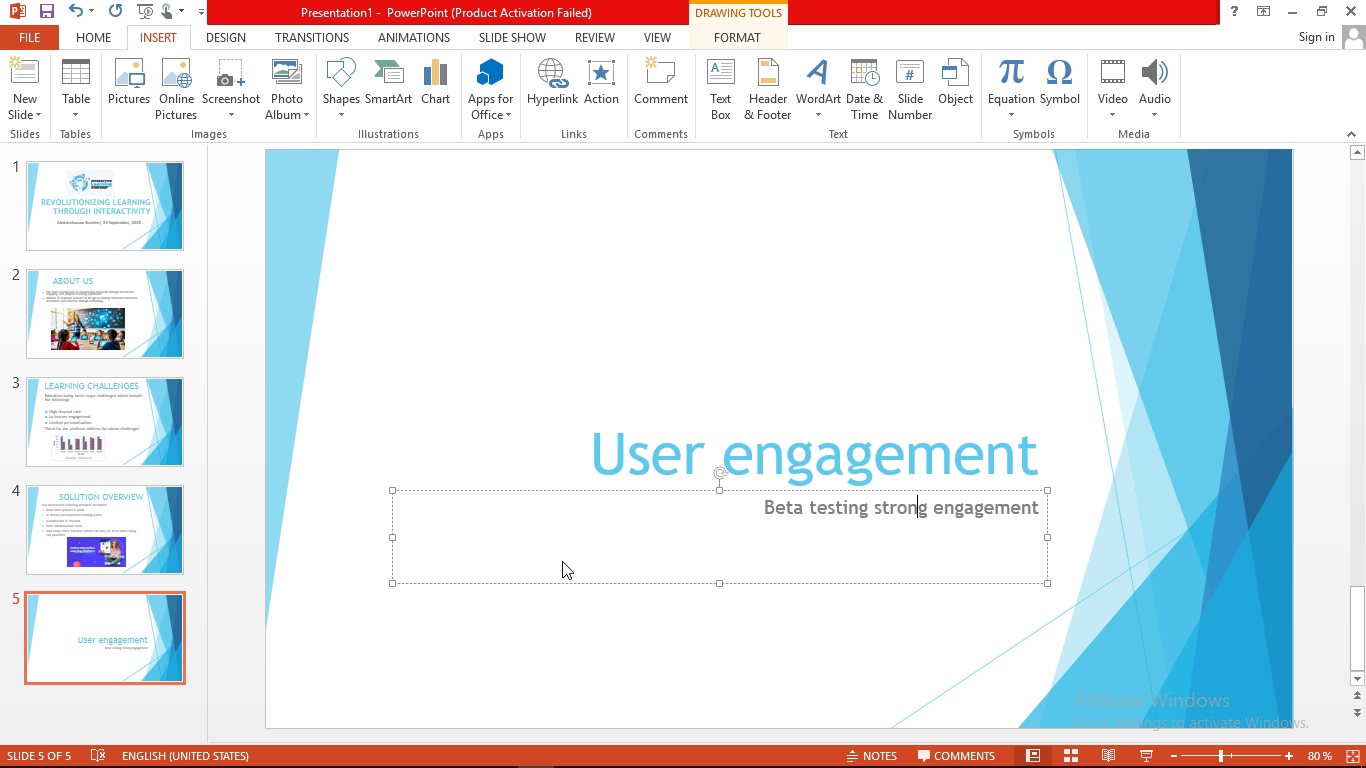 
hold_key(key=ArrowRight, duration=1.1)
 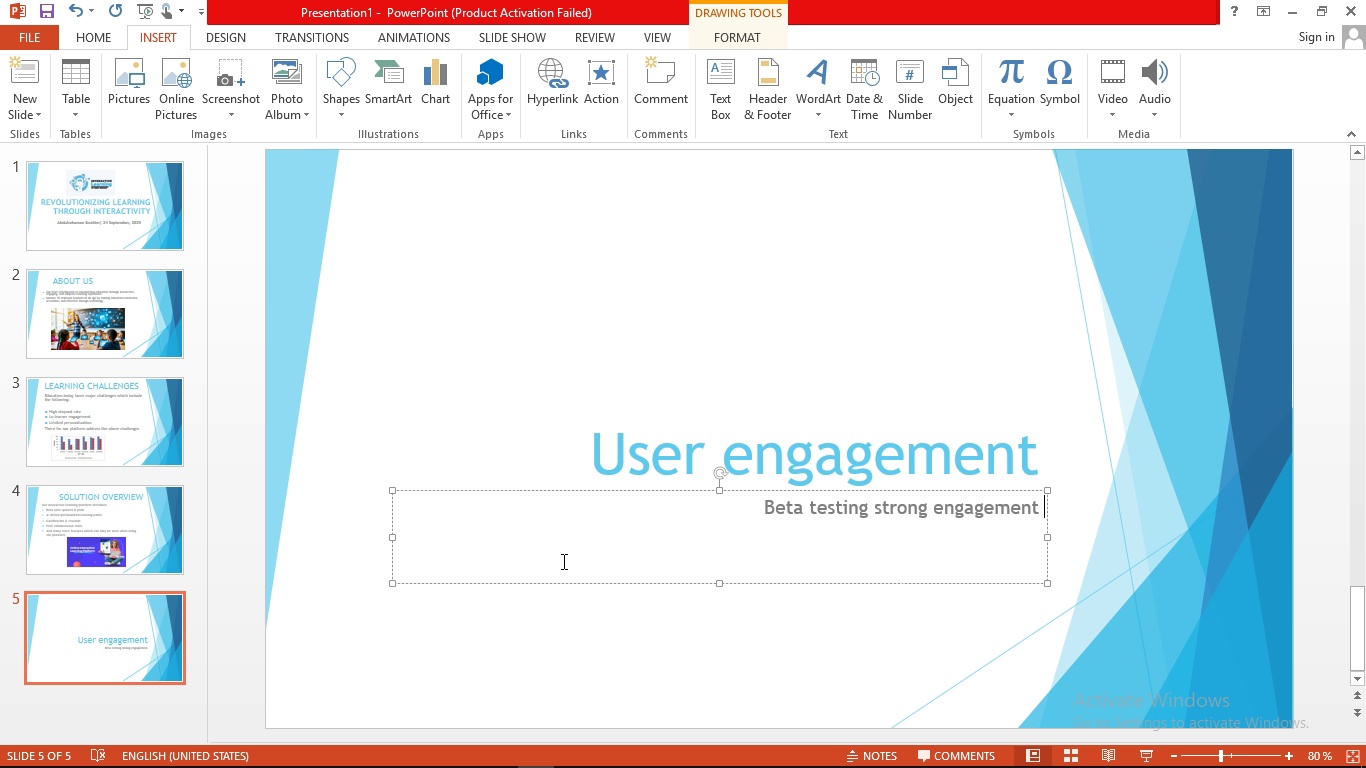 
key(Enter)
 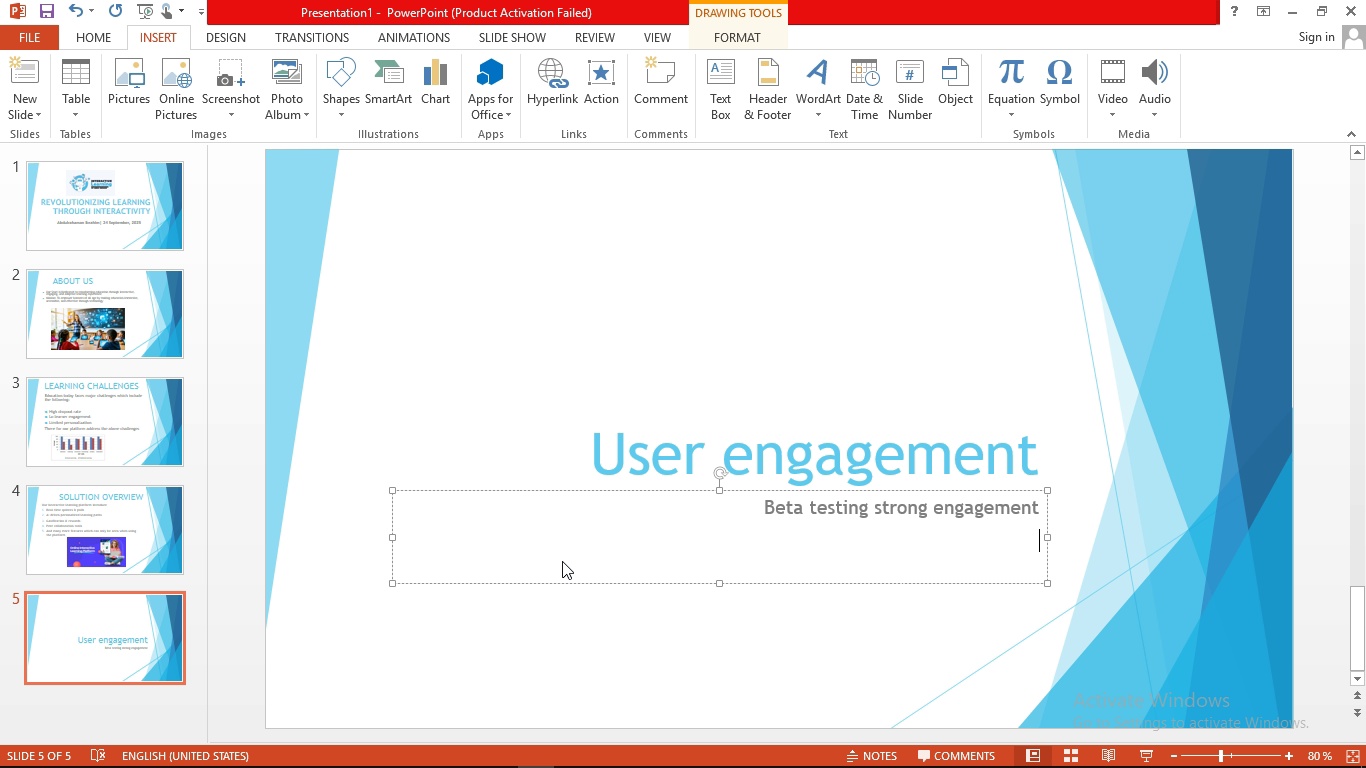 
wait(5.62)
 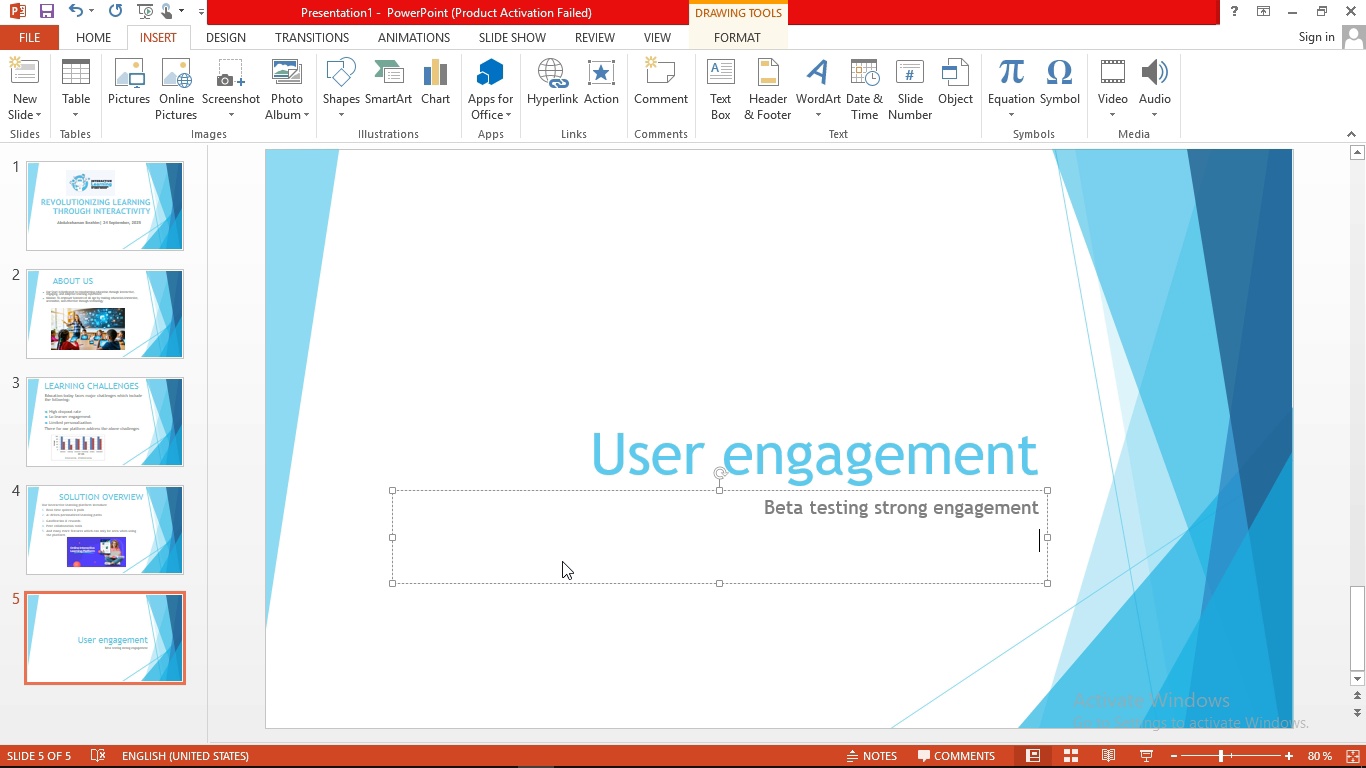 
type(65% montly retentop)
key(Backspace)
key(Backspace)
type(ion )
 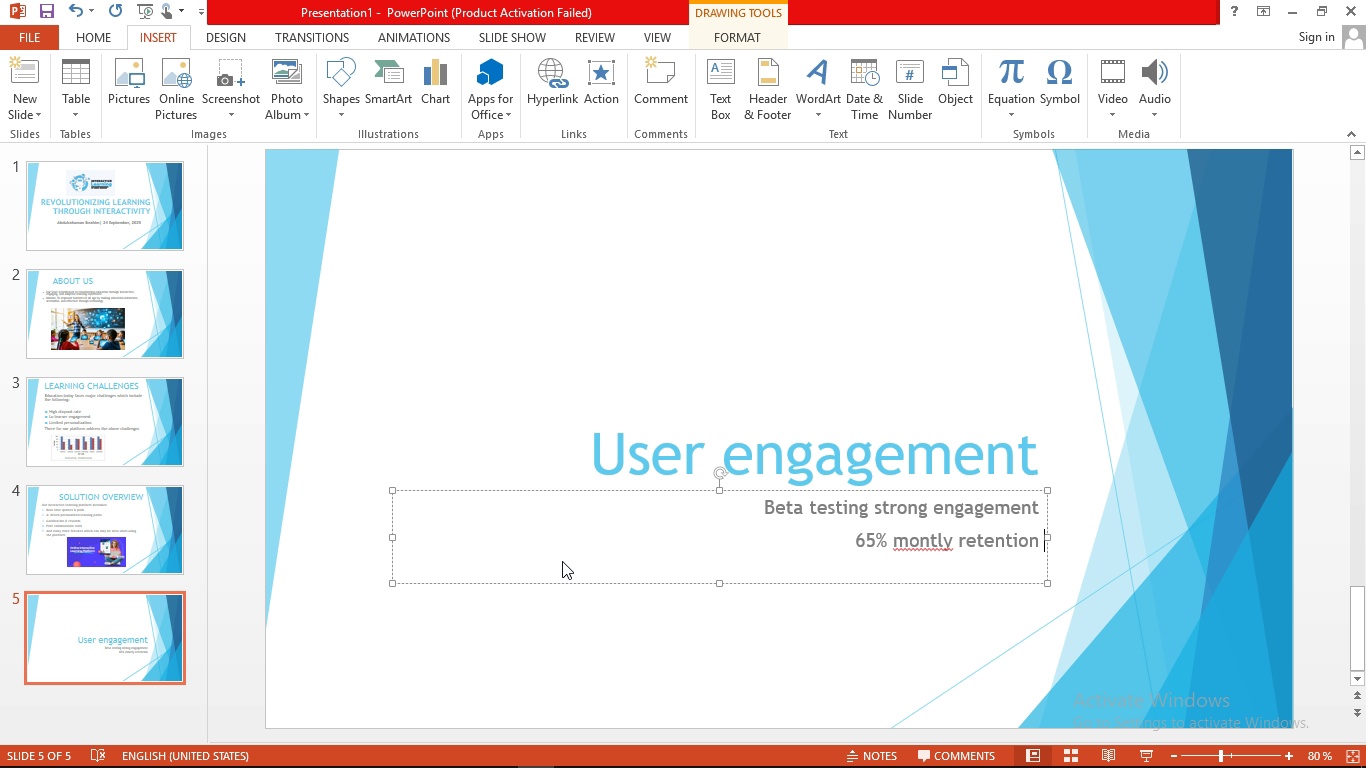 
key(ArrowLeft)
 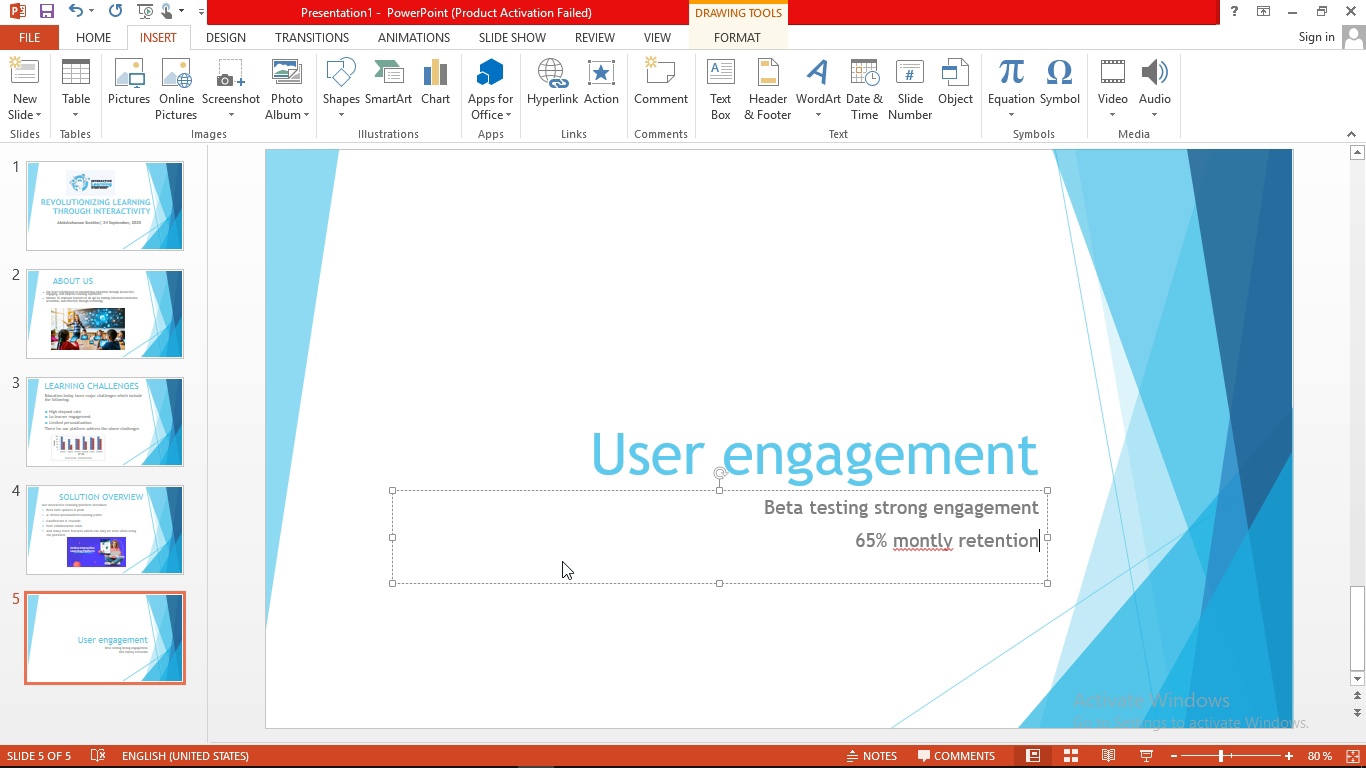 
key(ArrowLeft)
 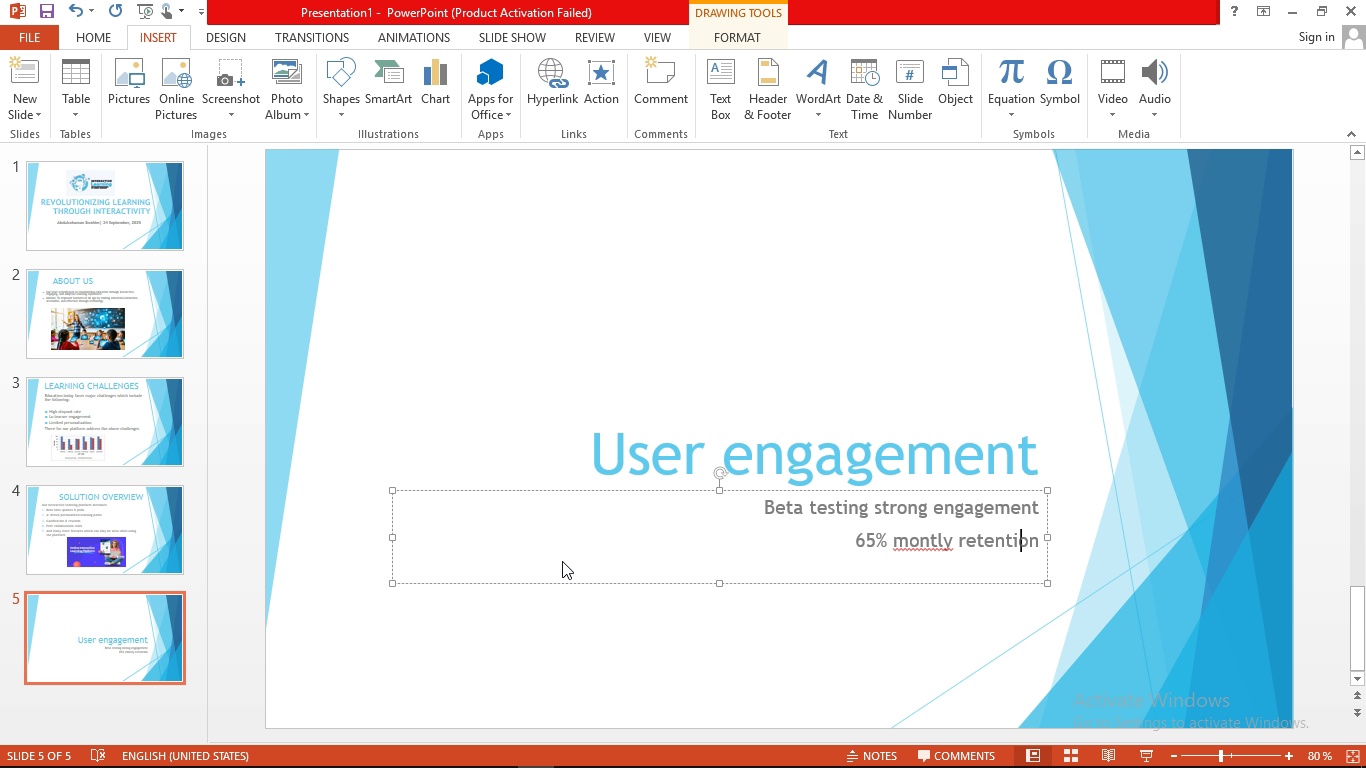 
key(ArrowLeft)
 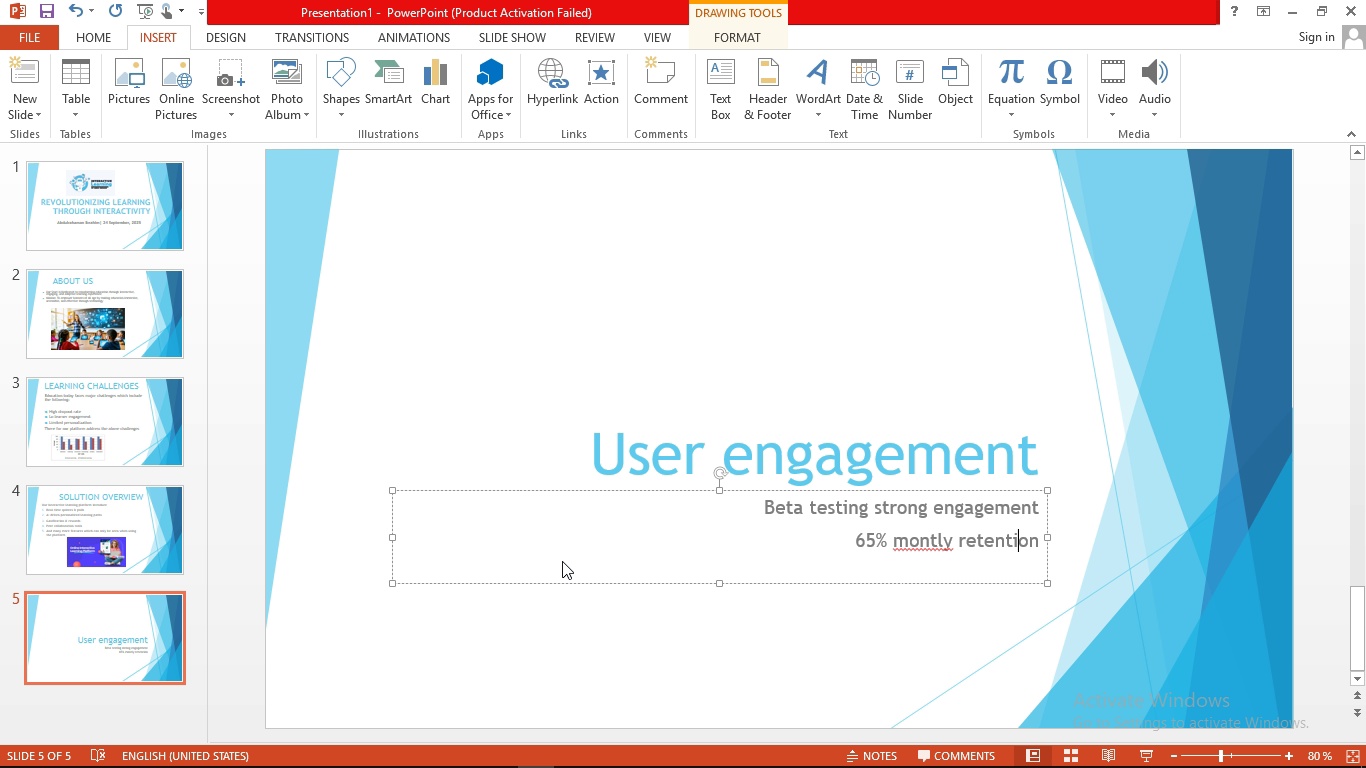 
key(ArrowLeft)
 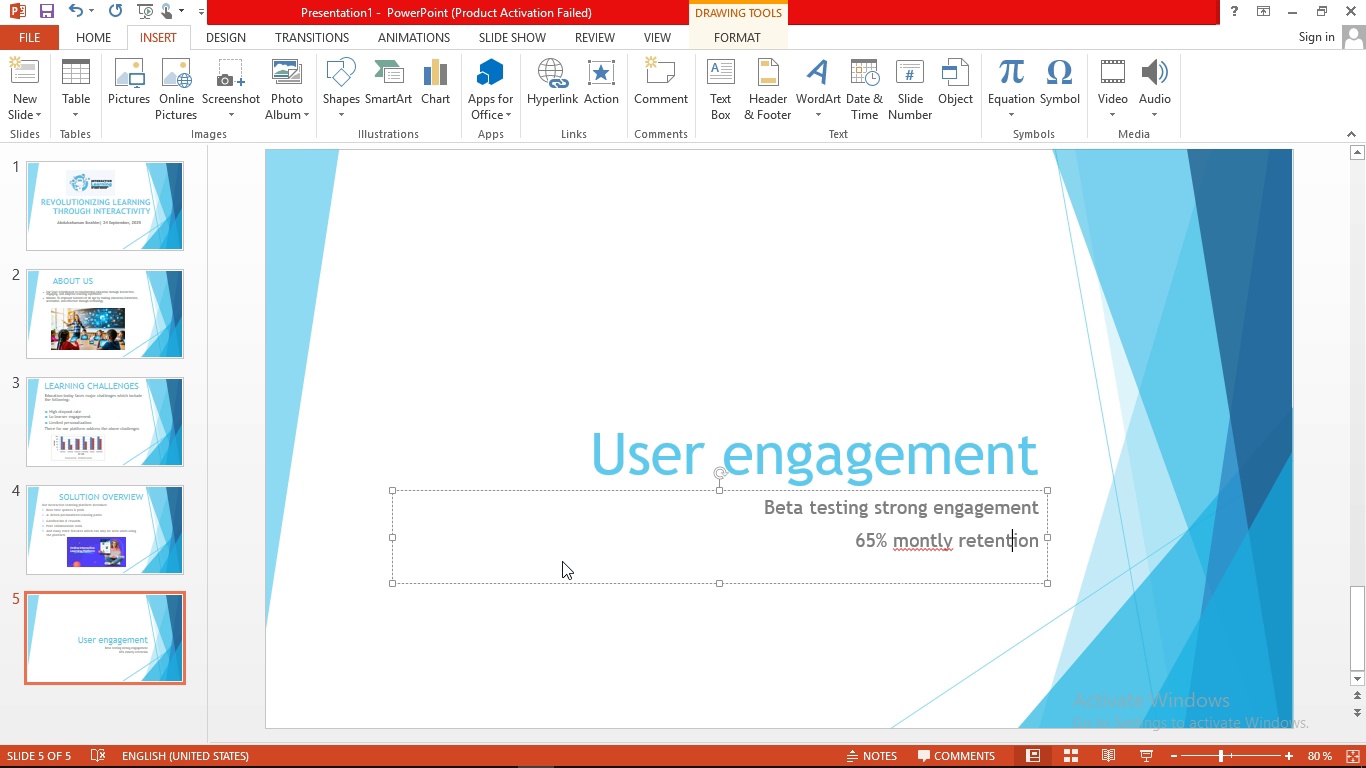 
key(ArrowLeft)
 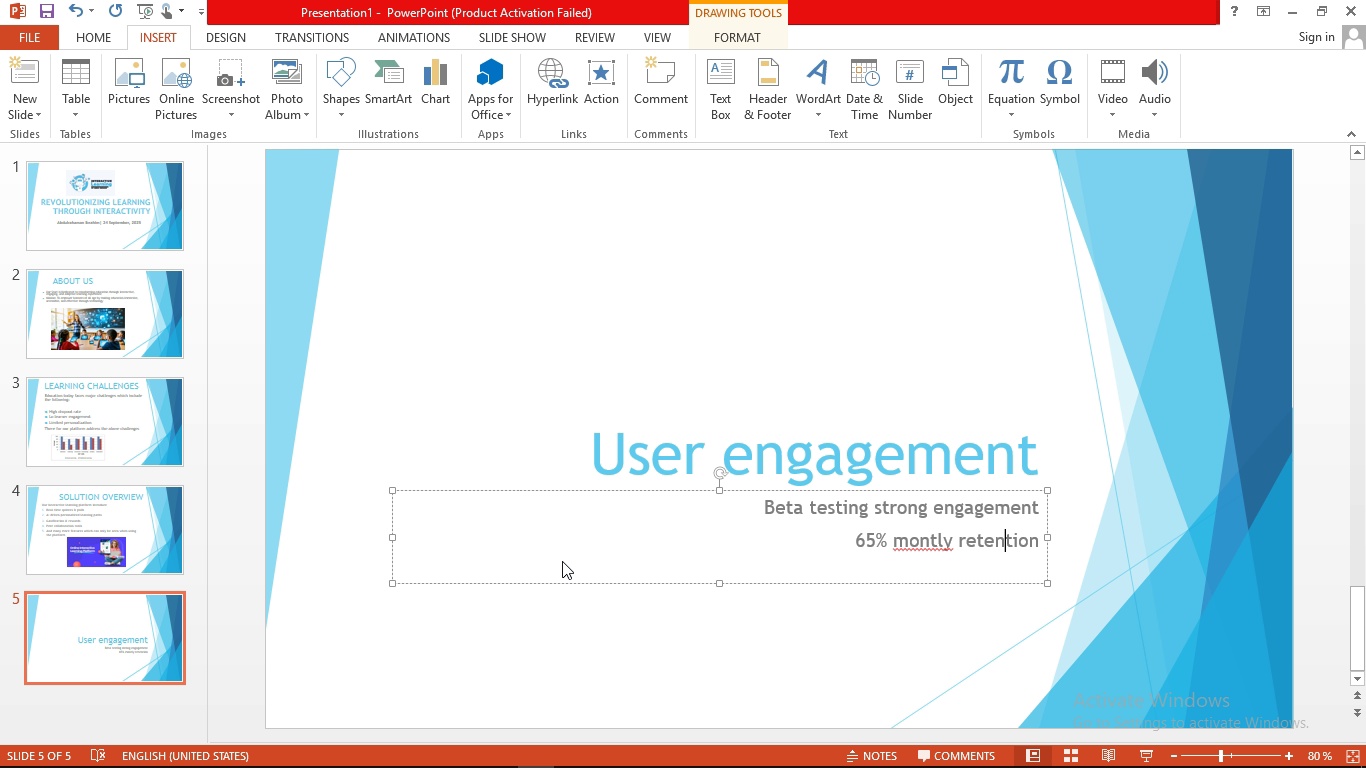 
key(ArrowLeft)
 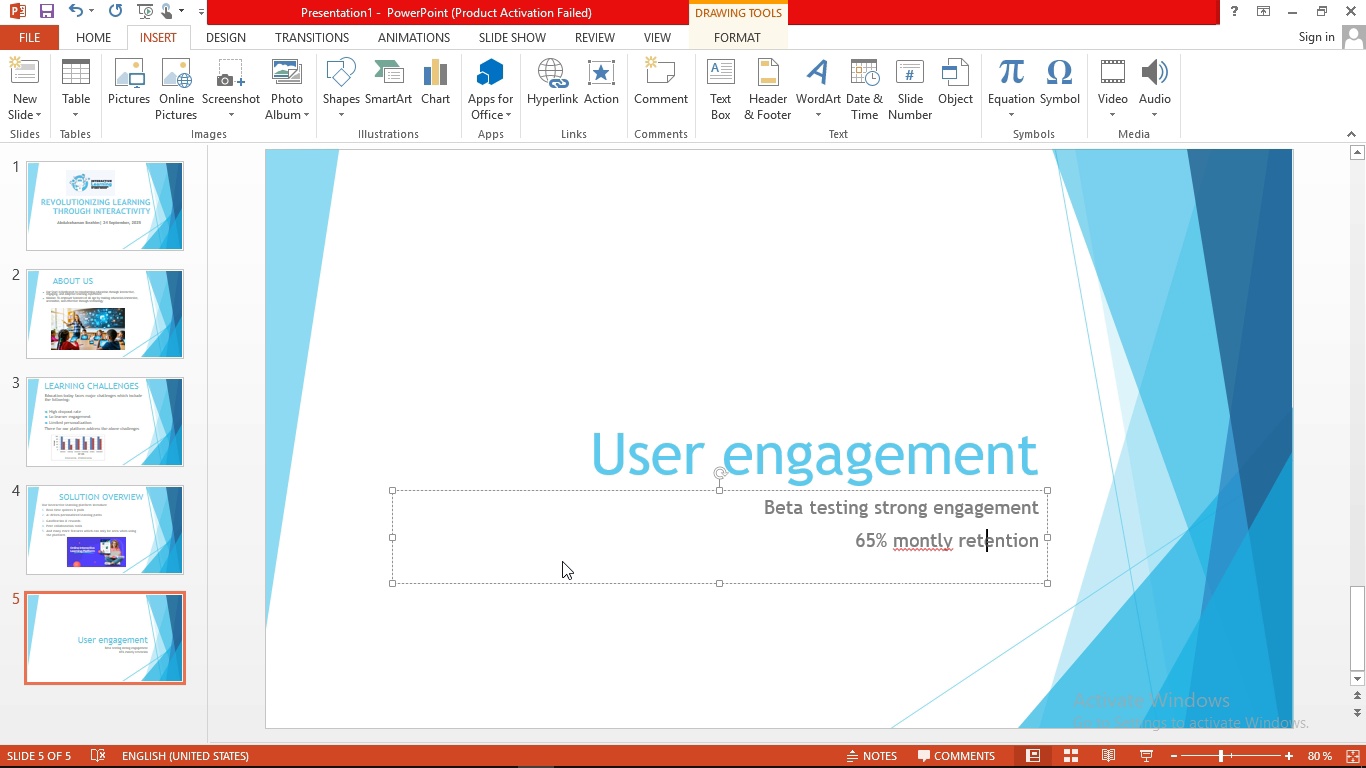 
key(ArrowLeft)
 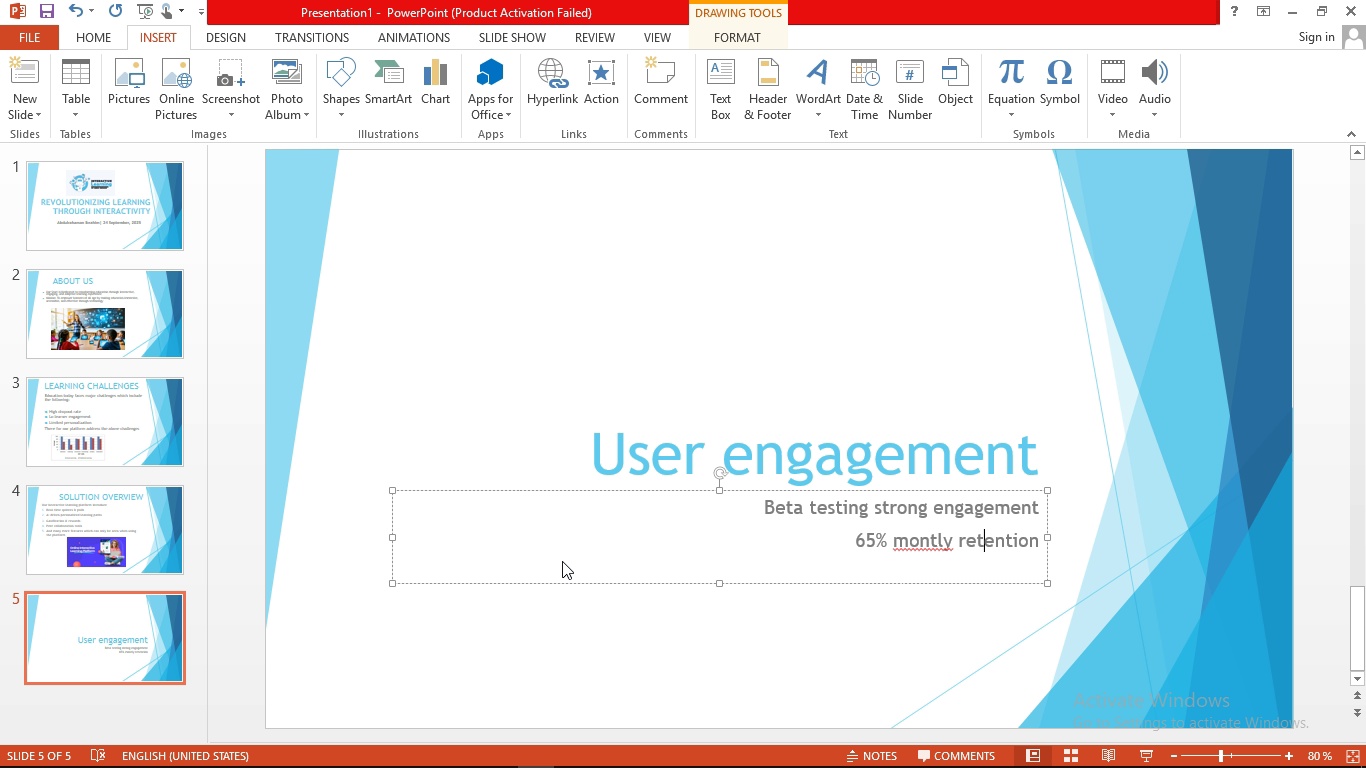 
key(ArrowLeft)
 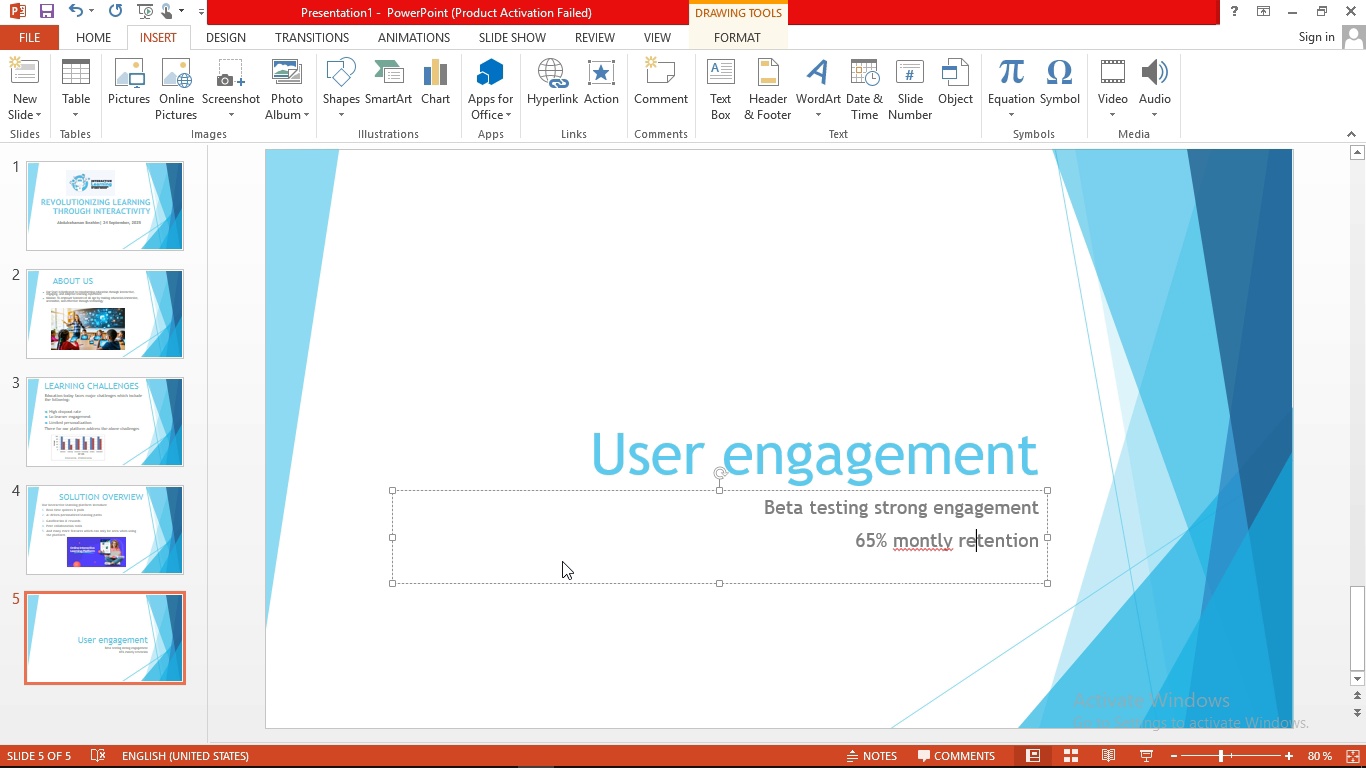 
key(ArrowLeft)
 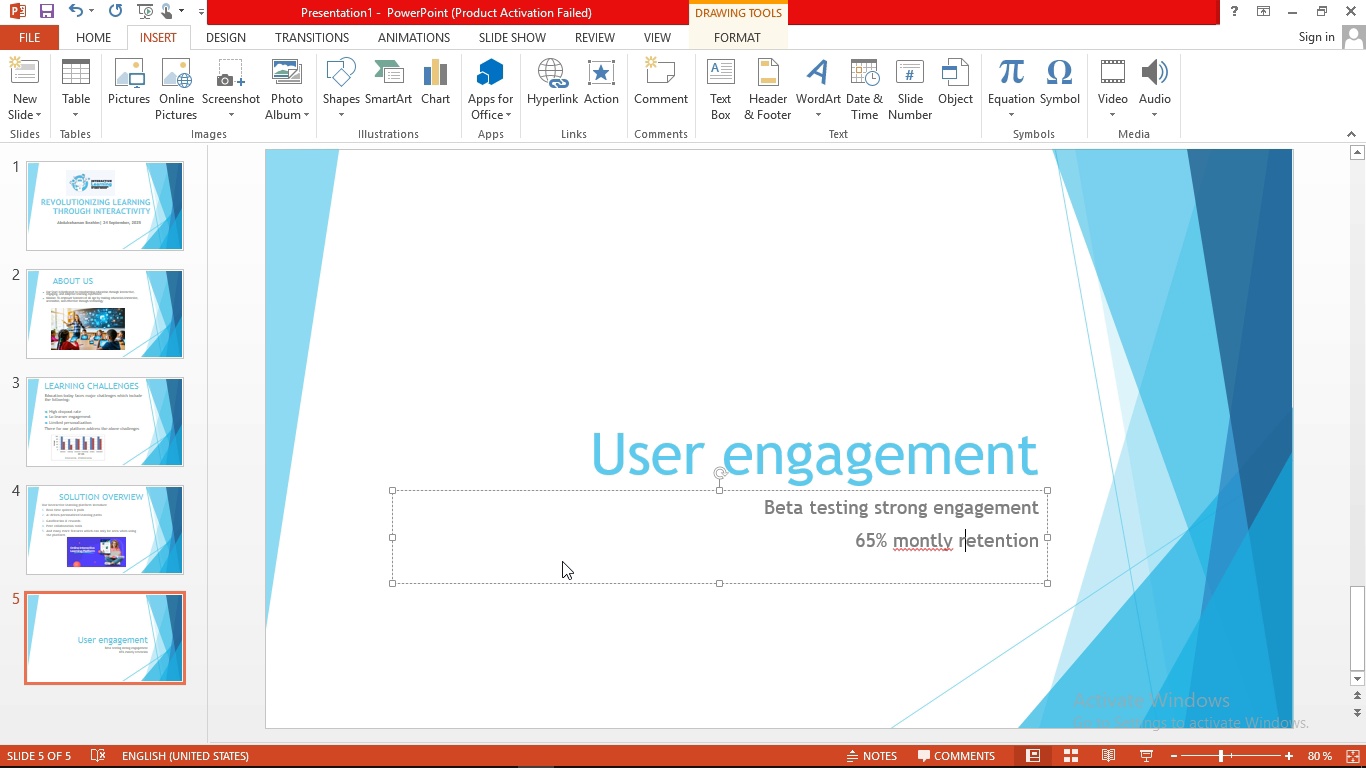 
key(ArrowLeft)
 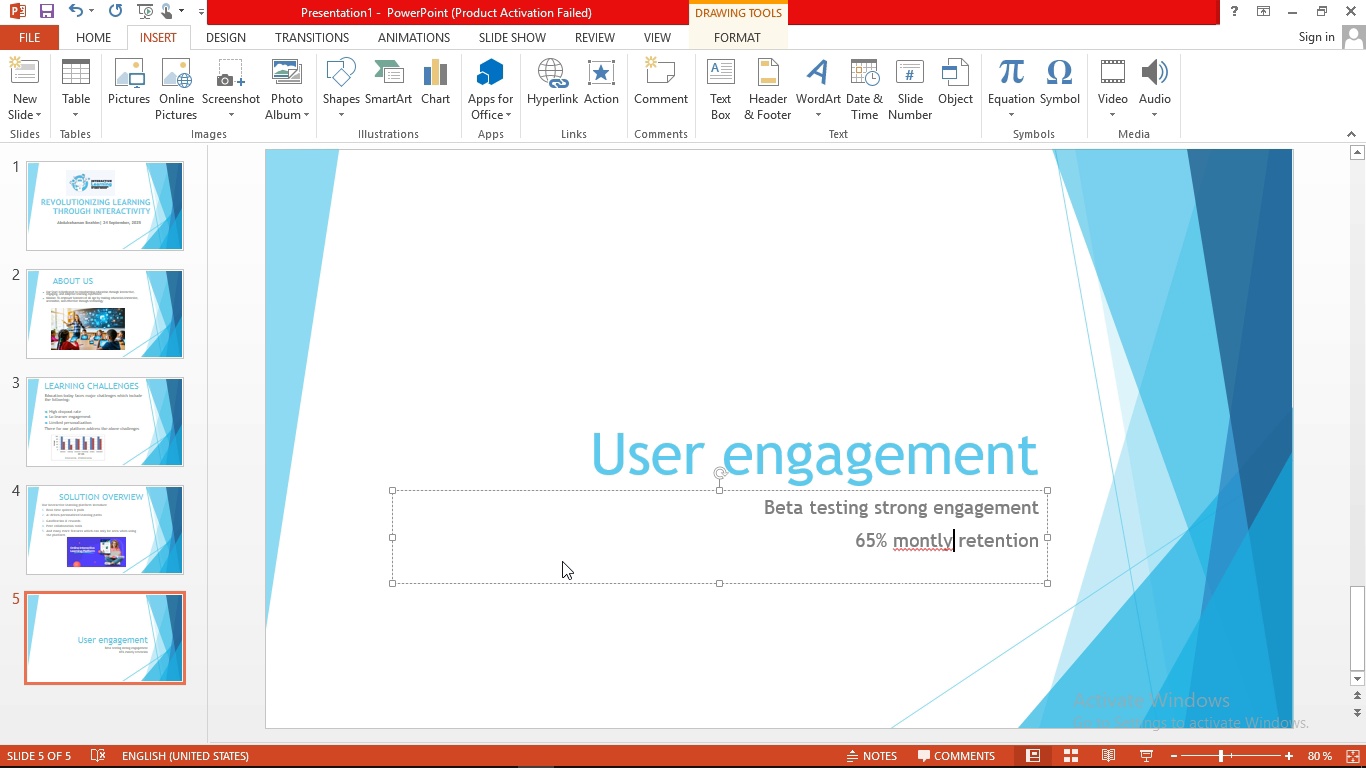 
key(ArrowLeft)
 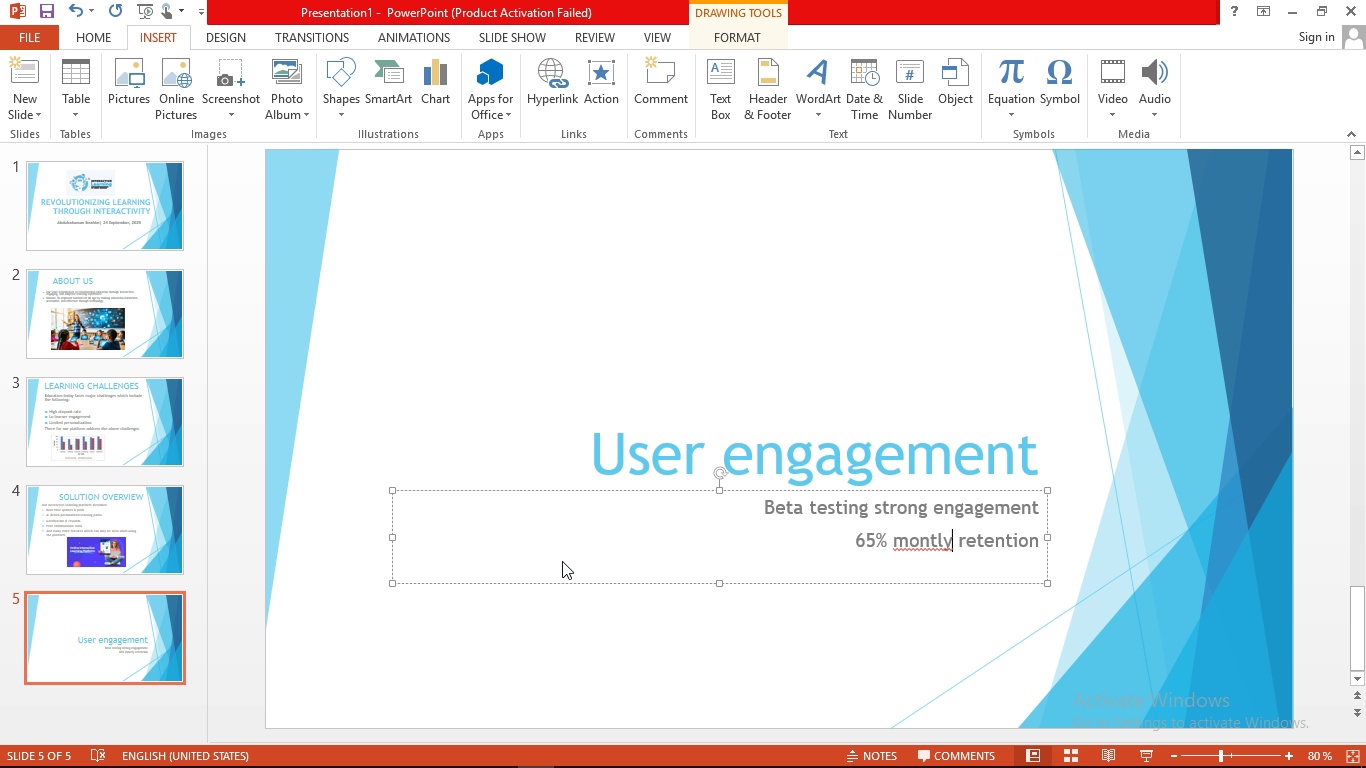 
key(ArrowLeft)
 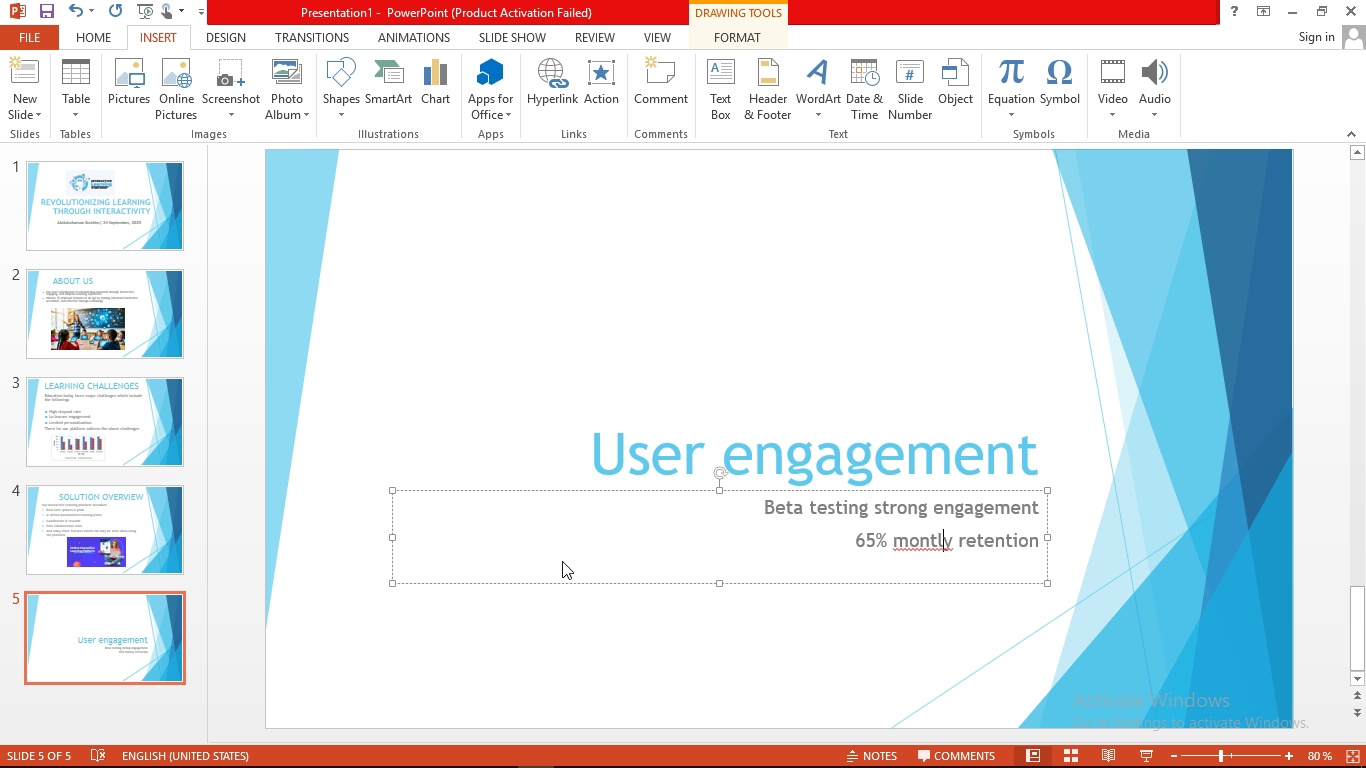 
key(ArrowLeft)
 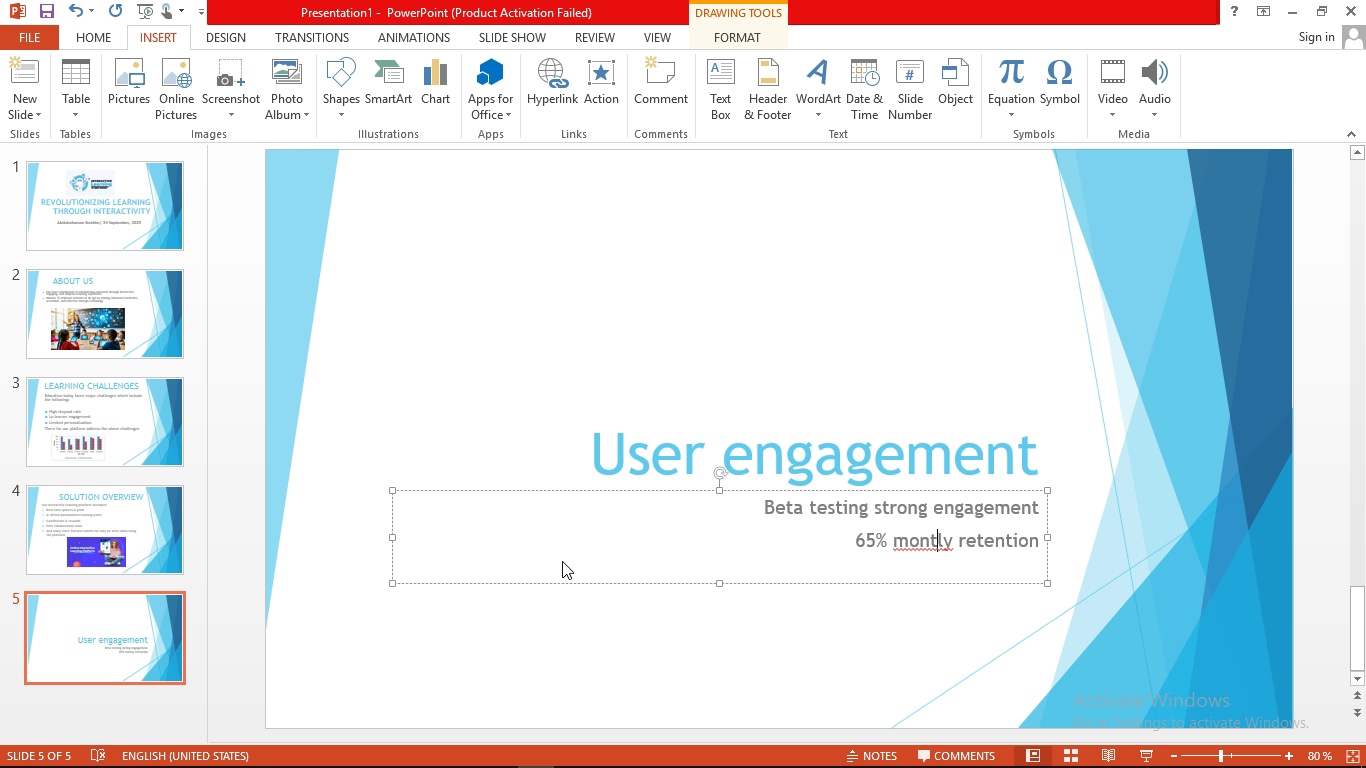 
key(T)
 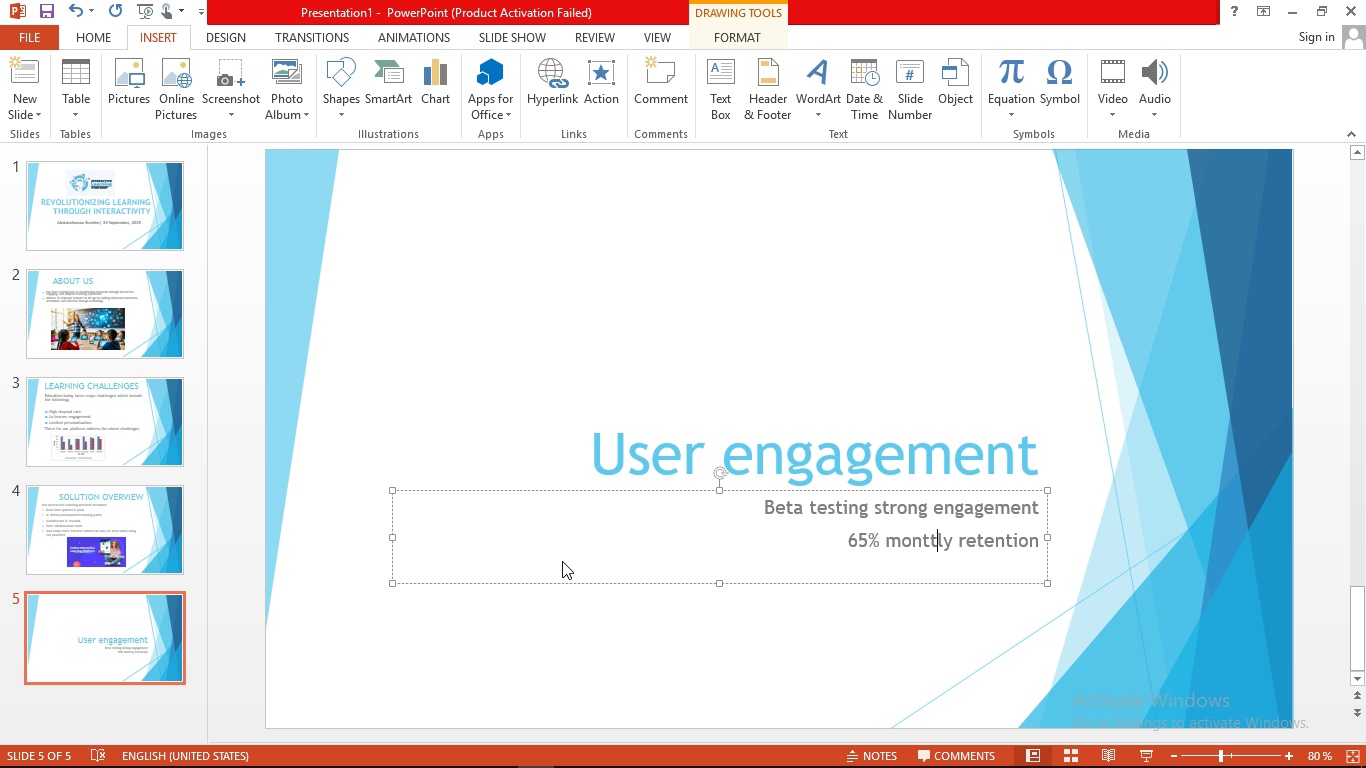 
key(Backspace)
 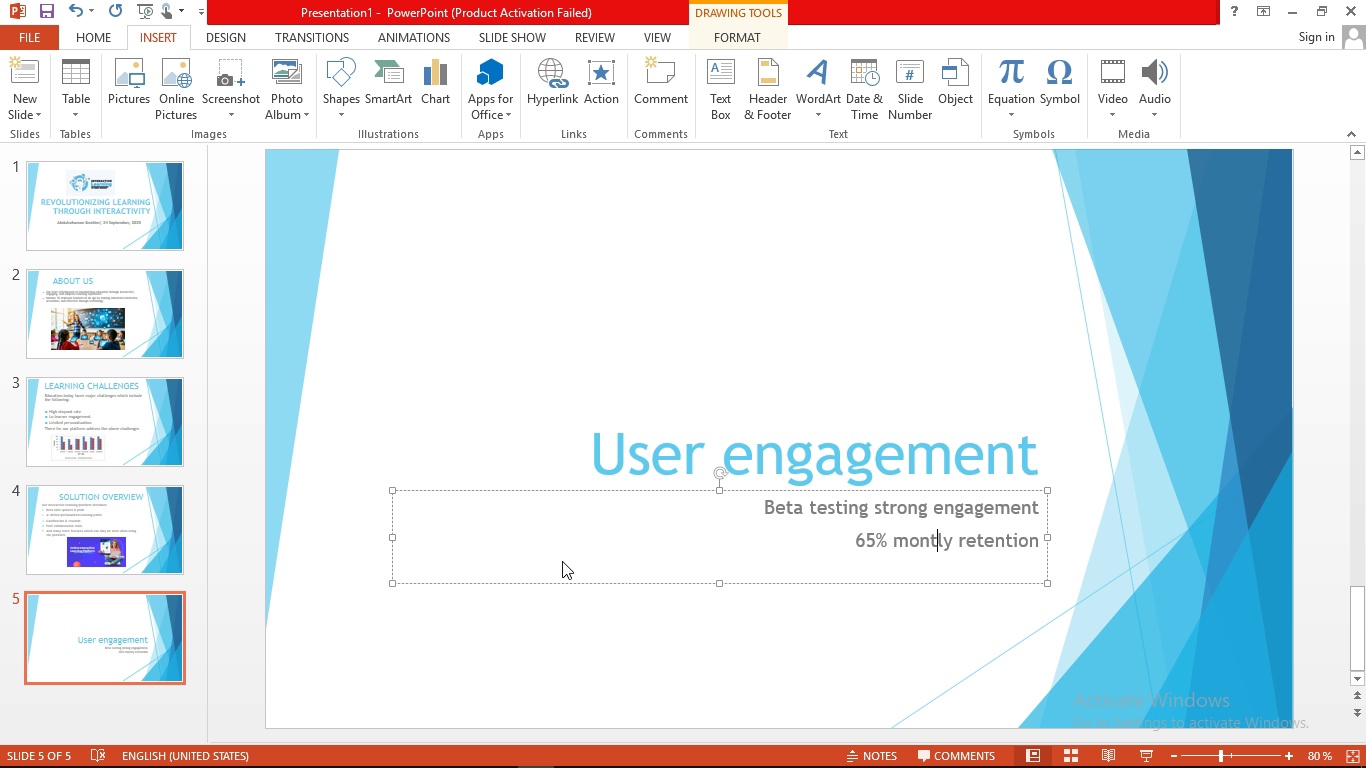 
key(H)
 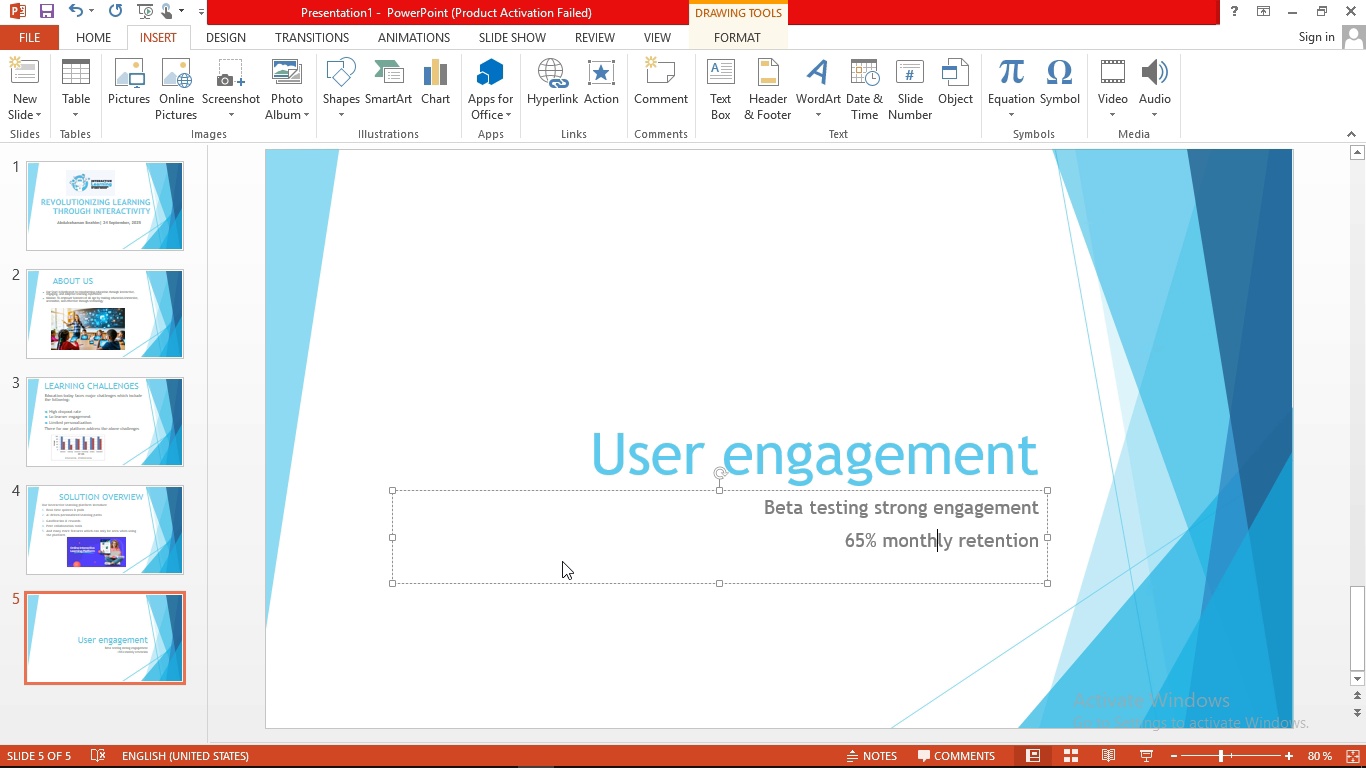 
key(ArrowRight)
 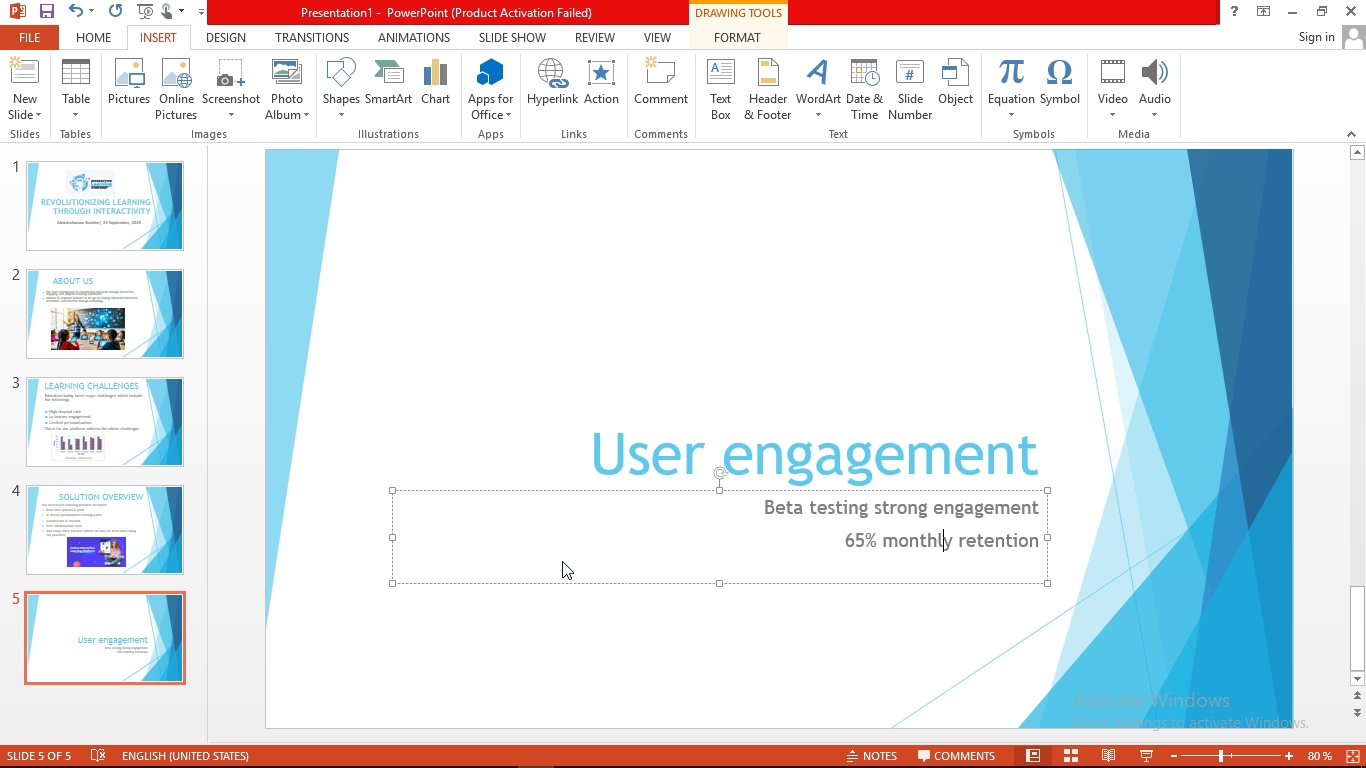 
key(ArrowRight)
 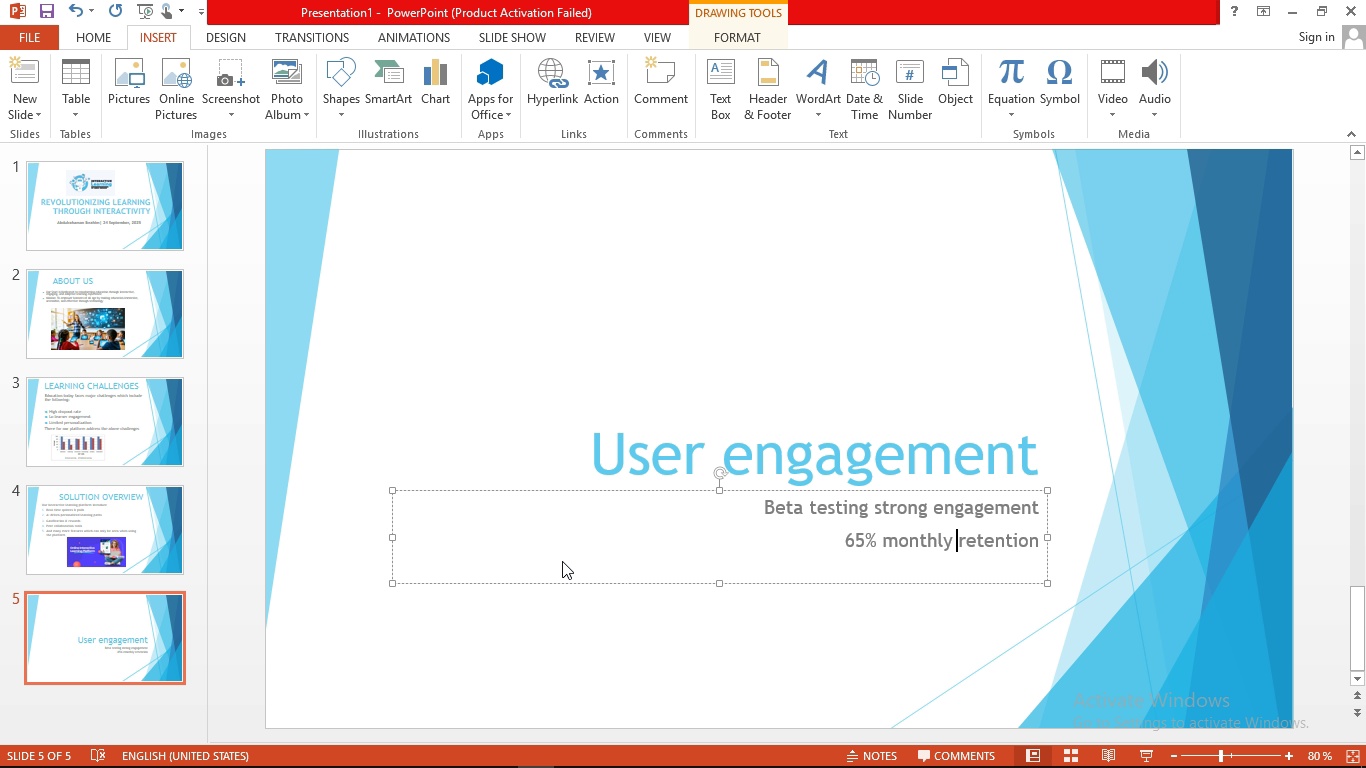 
key(ArrowRight)
 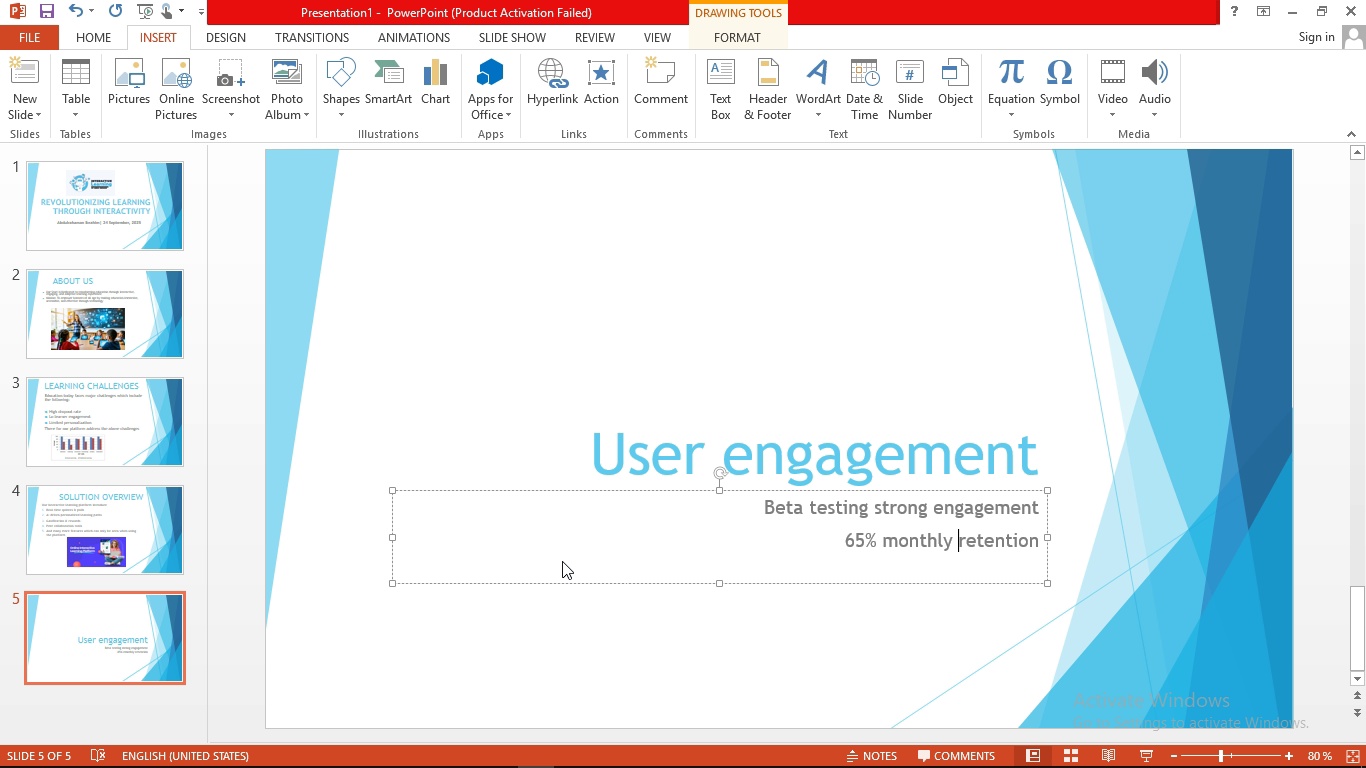 
key(ArrowRight)
 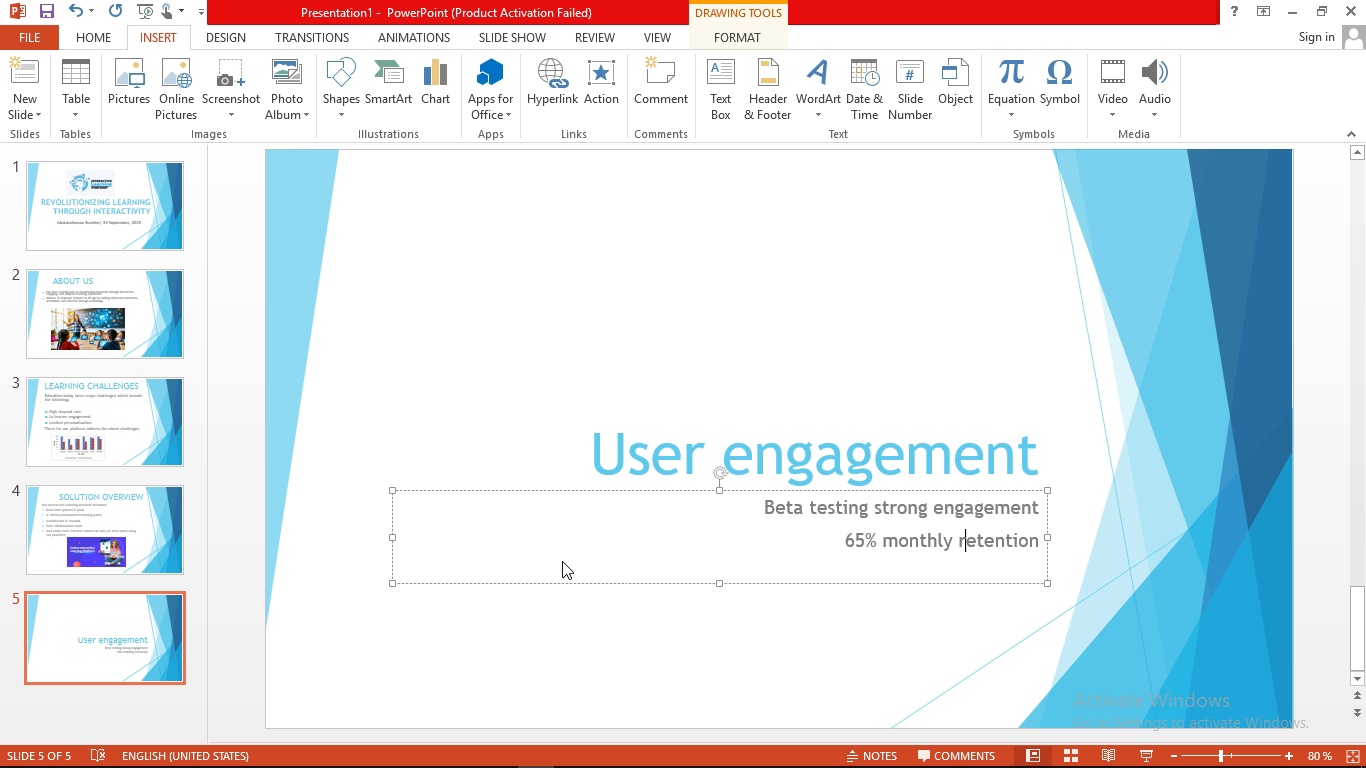 
key(ArrowRight)
 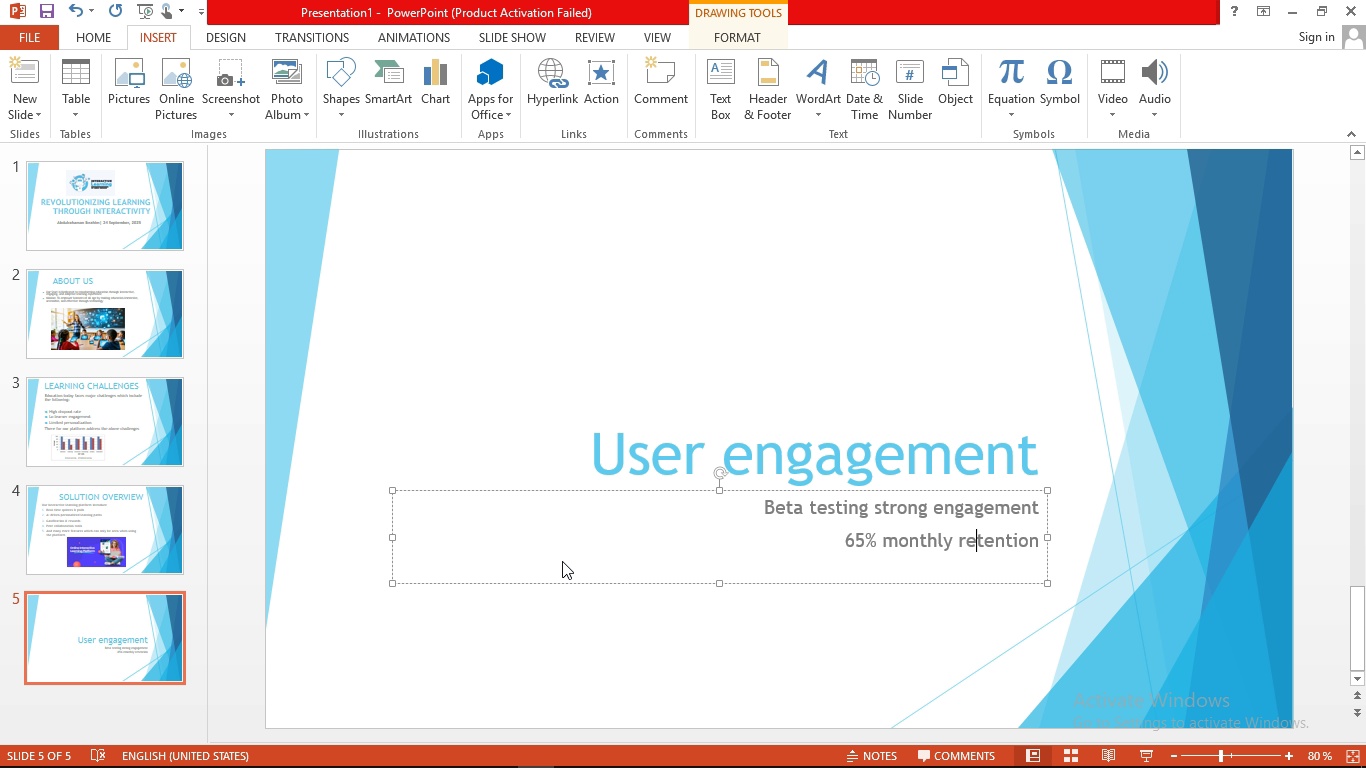 
key(ArrowRight)
 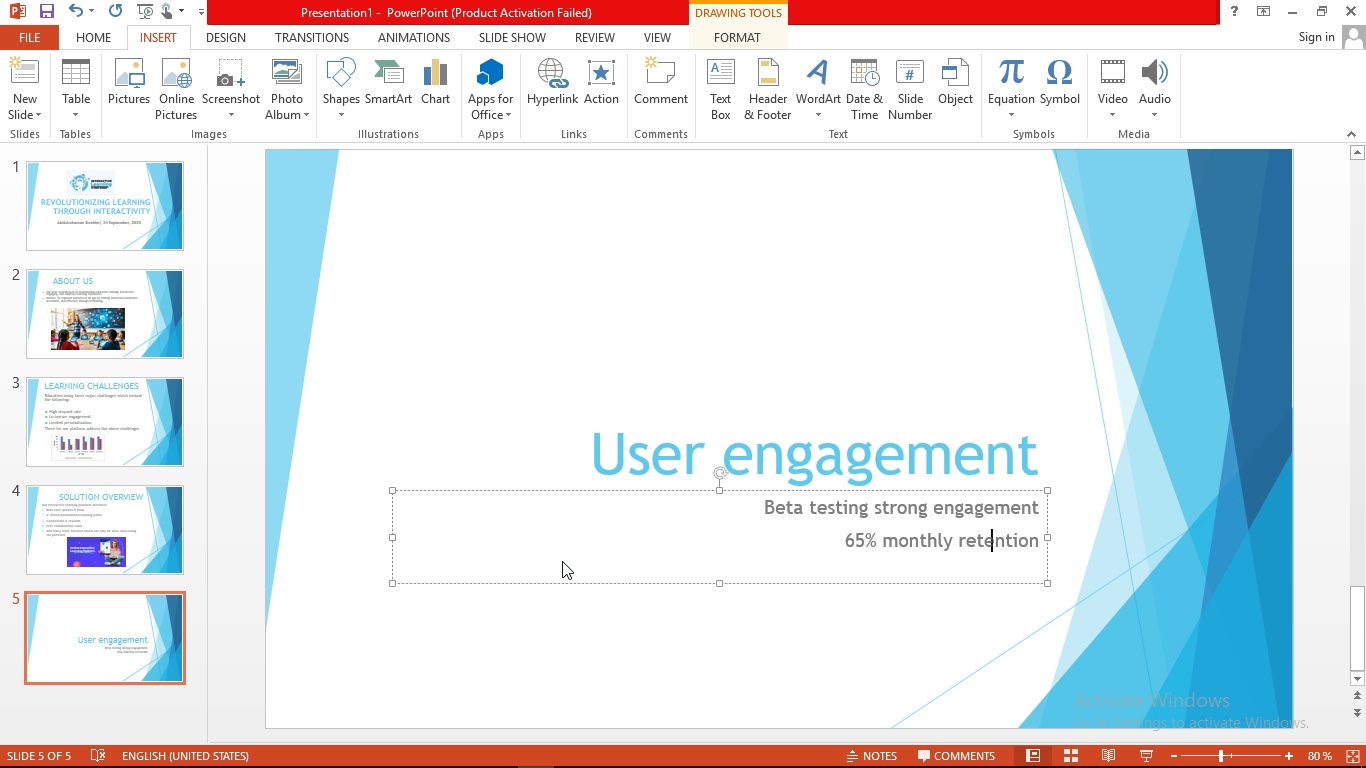 
key(ArrowRight)
 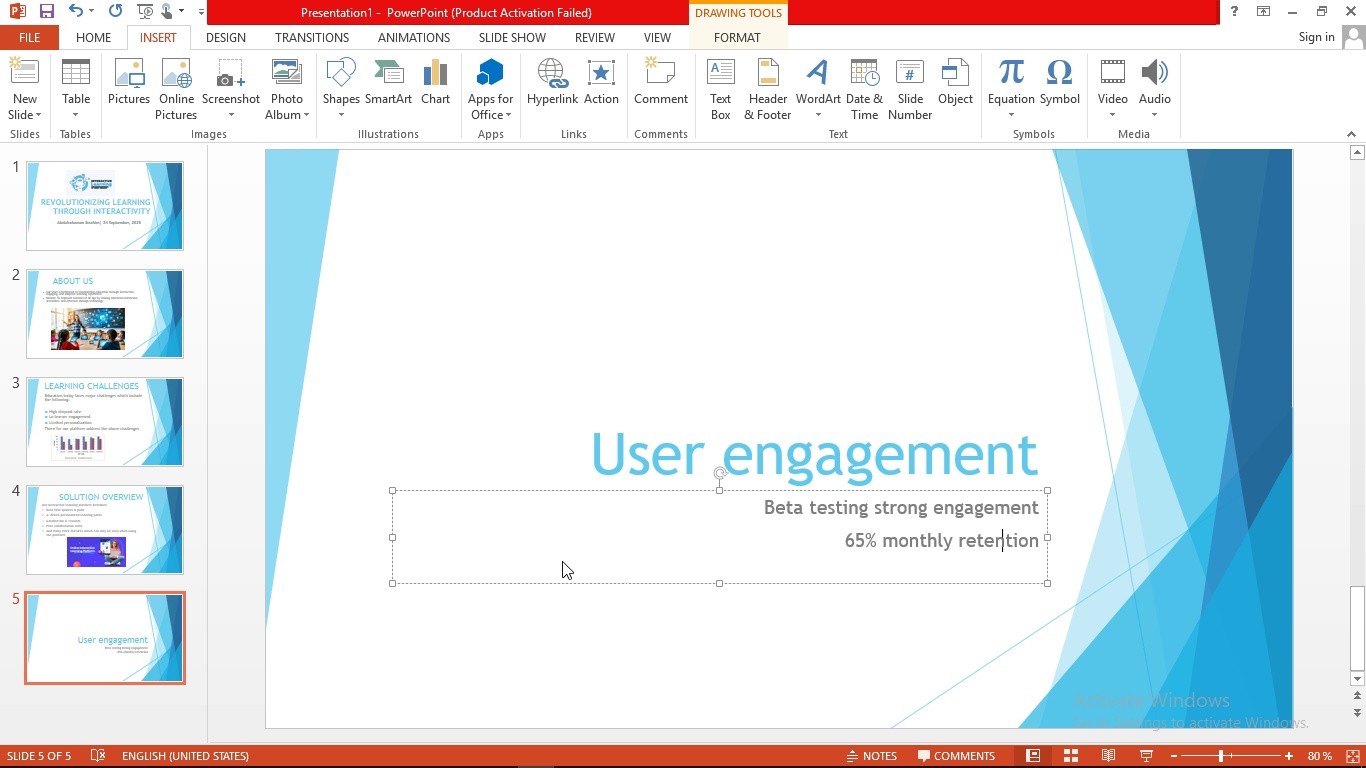 
key(ArrowRight)
 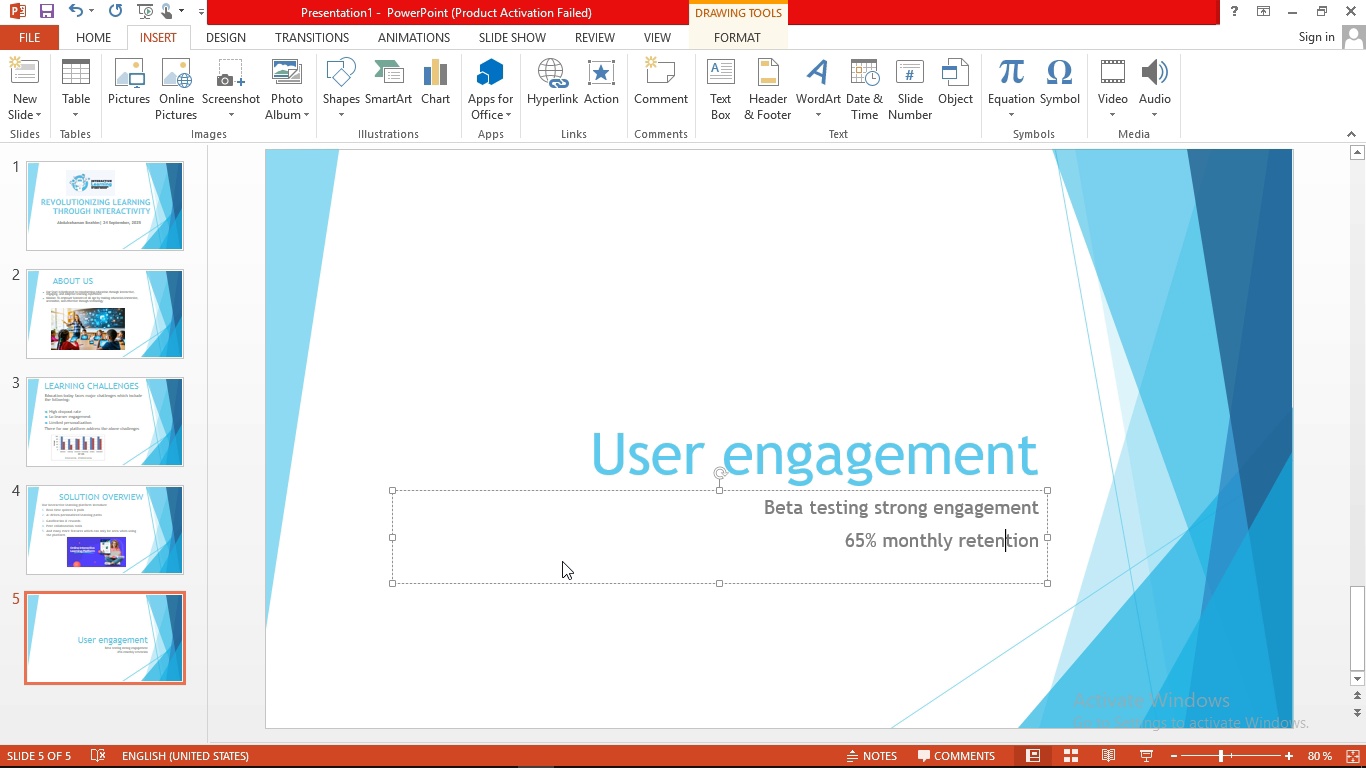 
key(ArrowRight)
 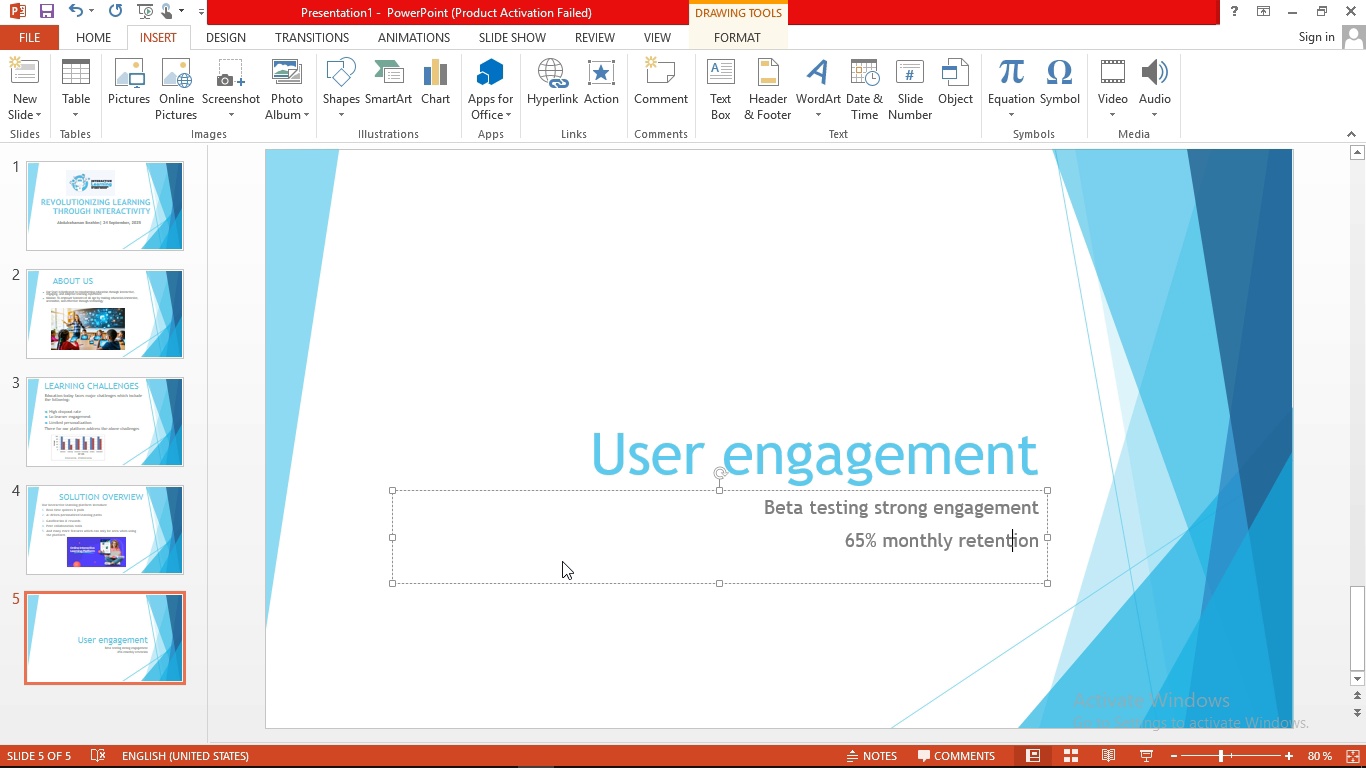 
key(ArrowRight)
 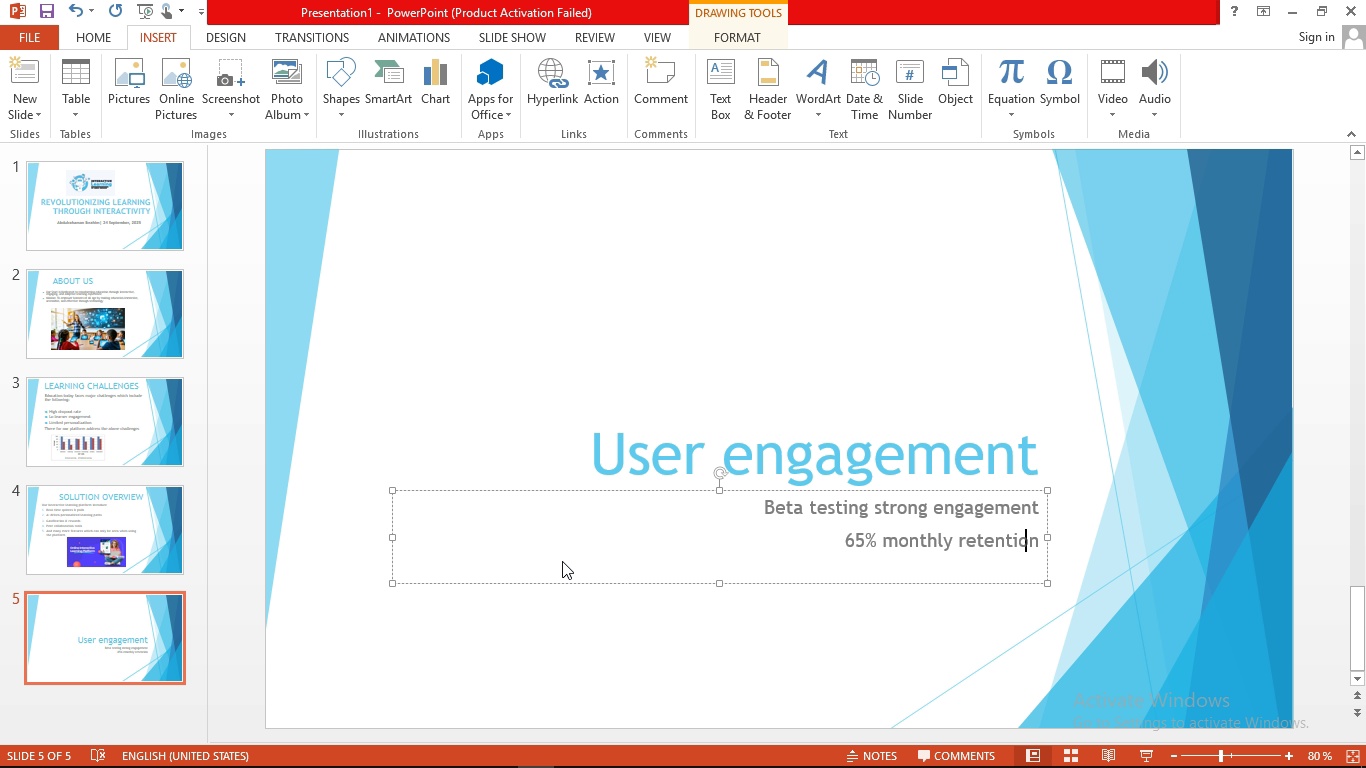 
key(ArrowRight)
 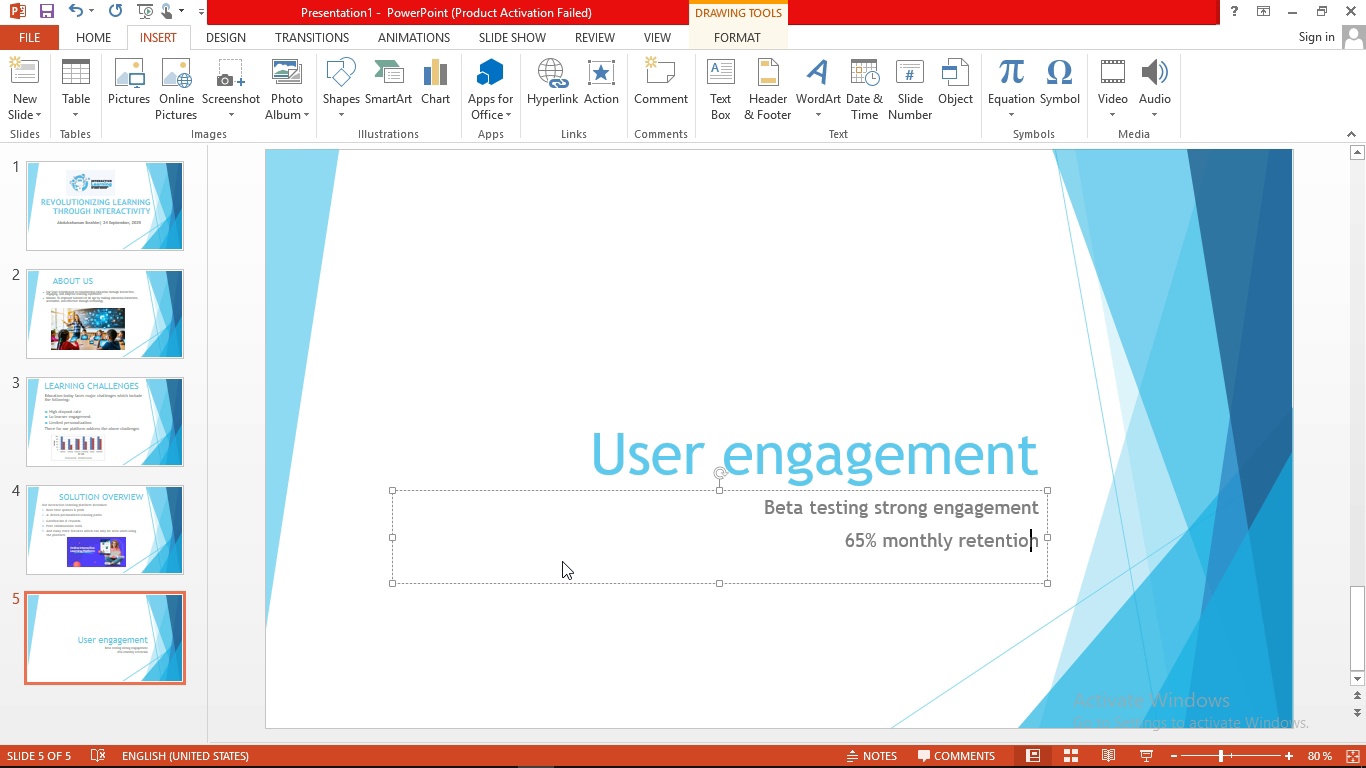 
key(ArrowRight)
 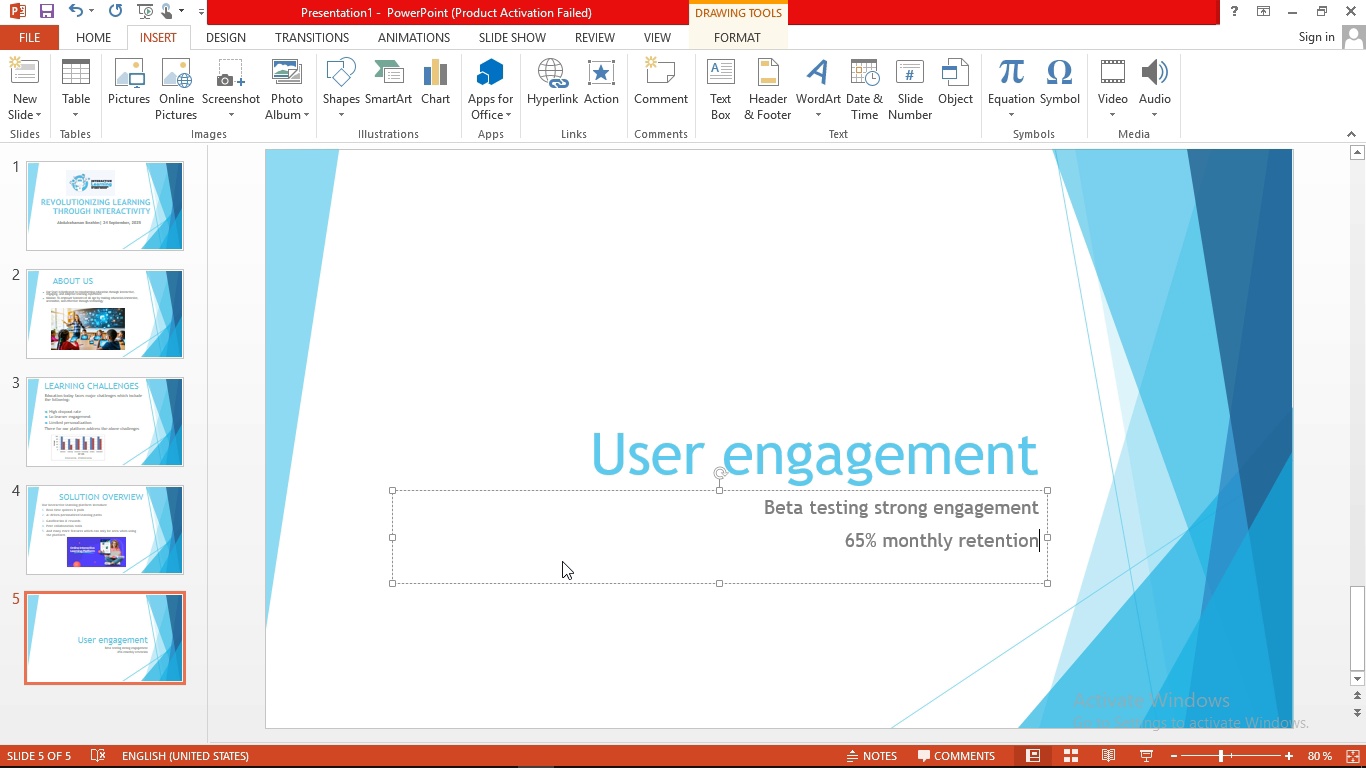 
key(Enter)
 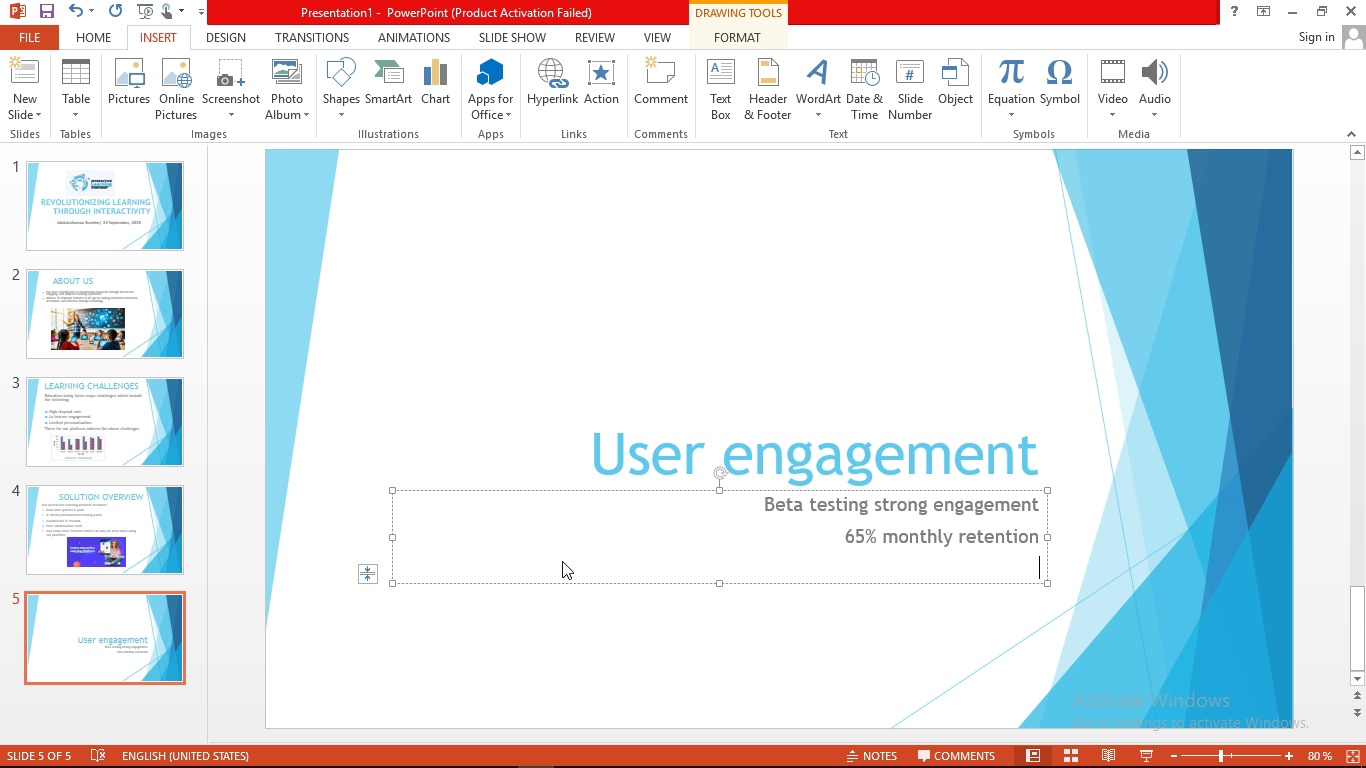 
type(3x higher completion rate than industy average )
 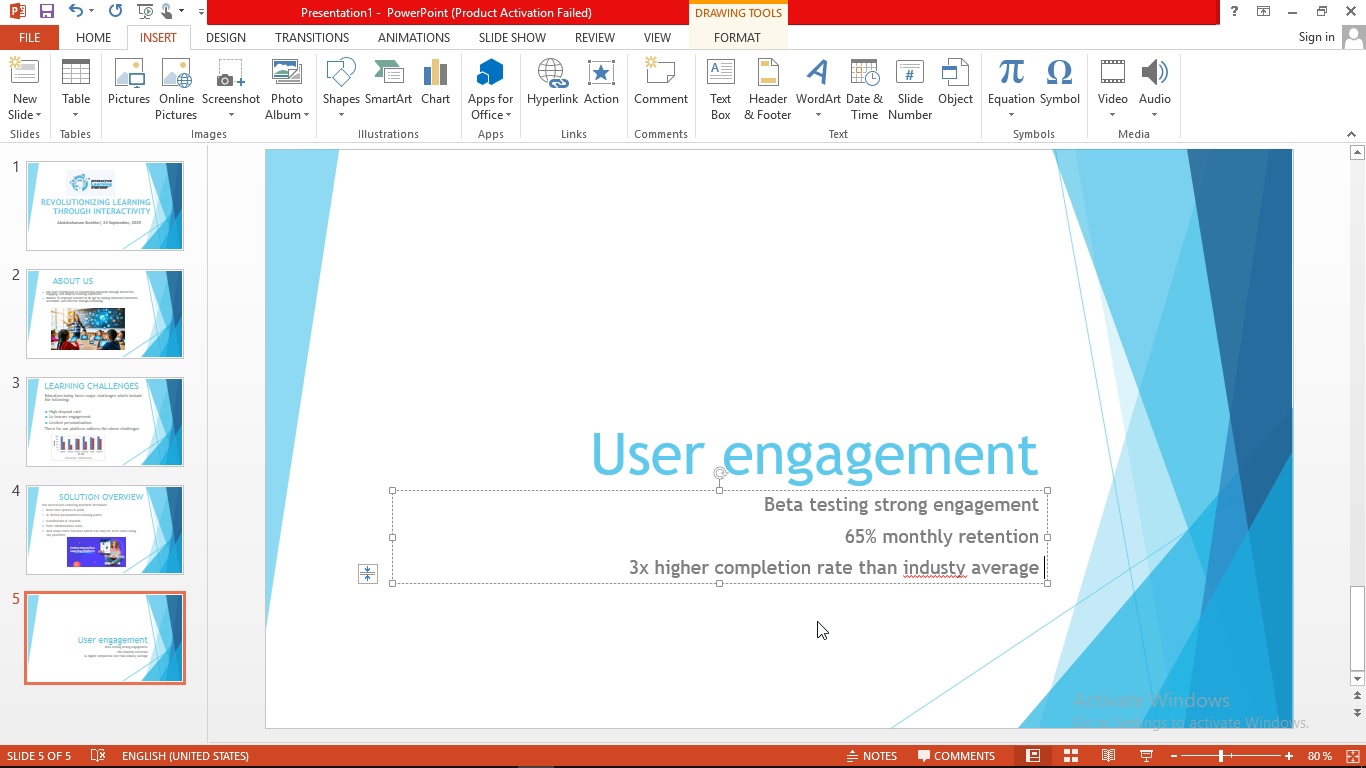 
right_click([925, 562])
 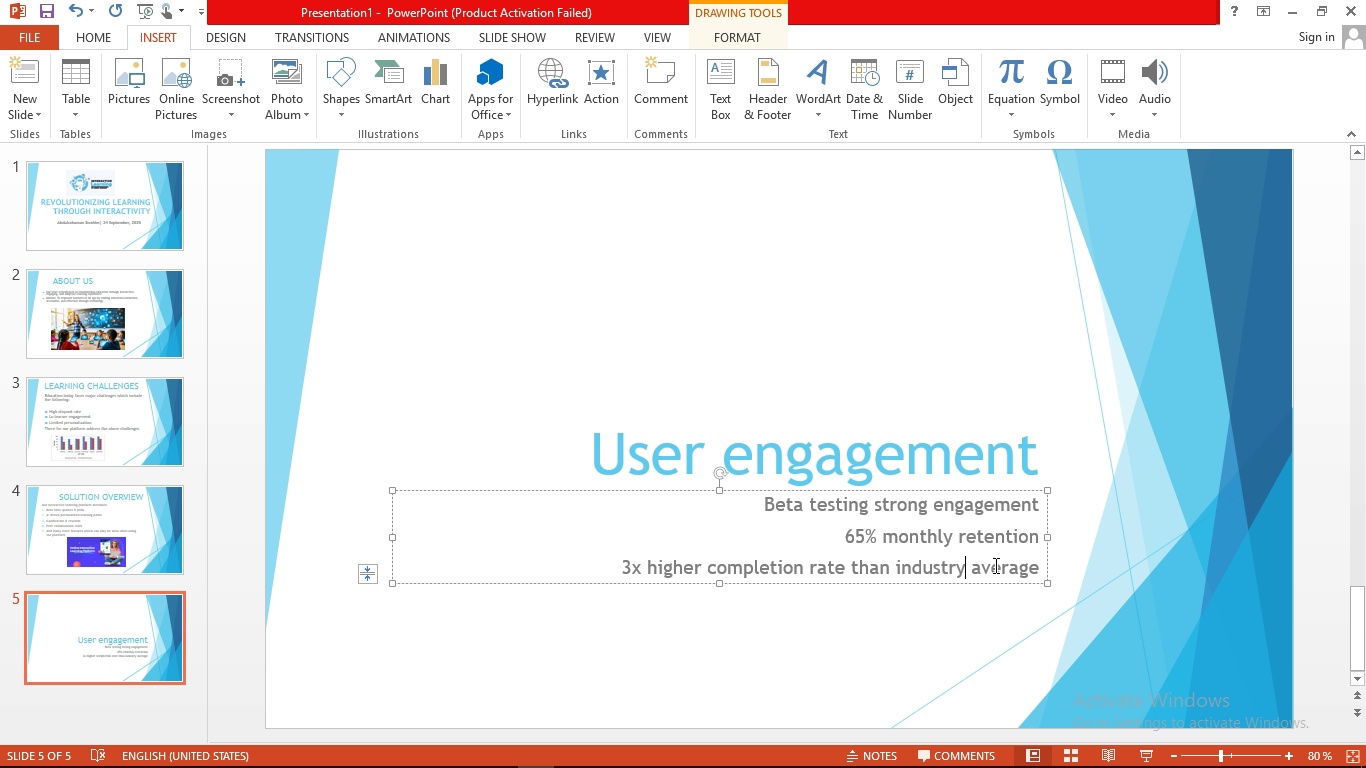 
left_click([1043, 571])
 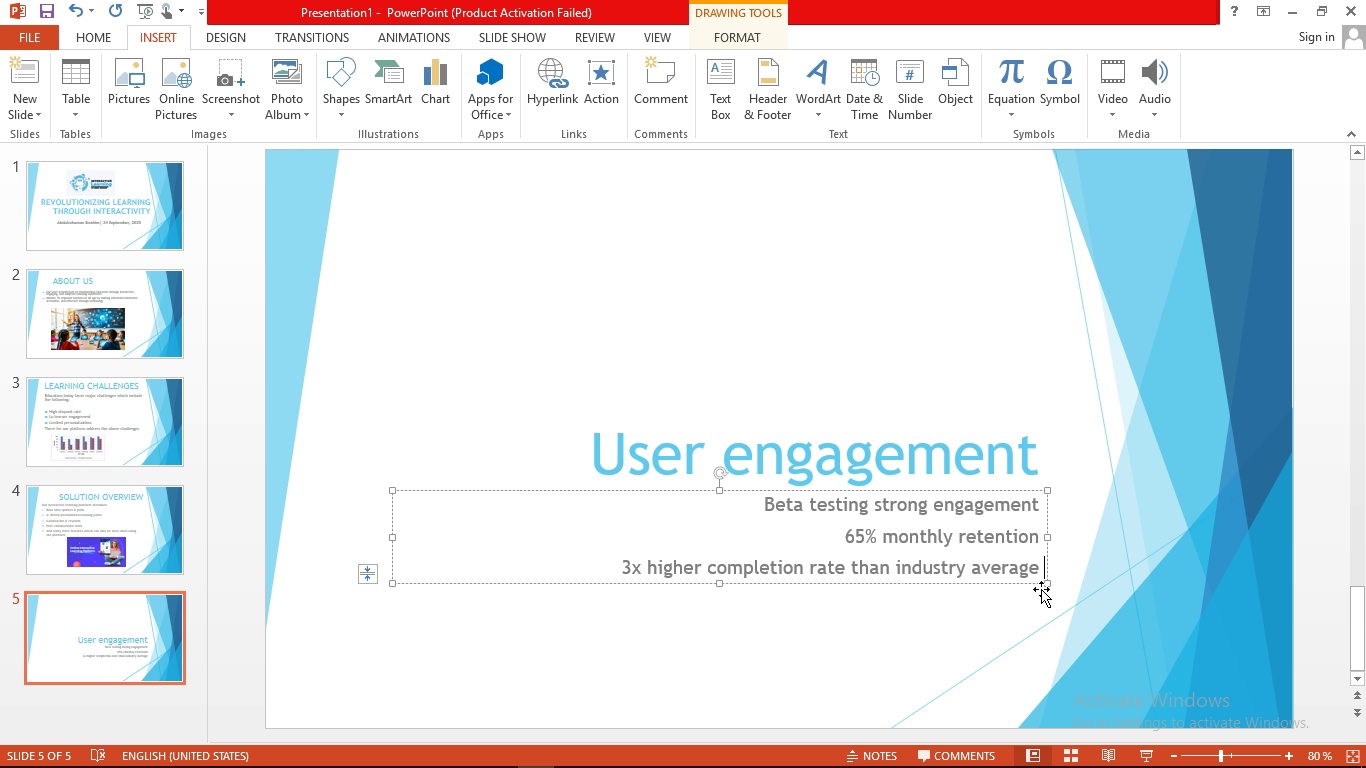 
key(Enter)
 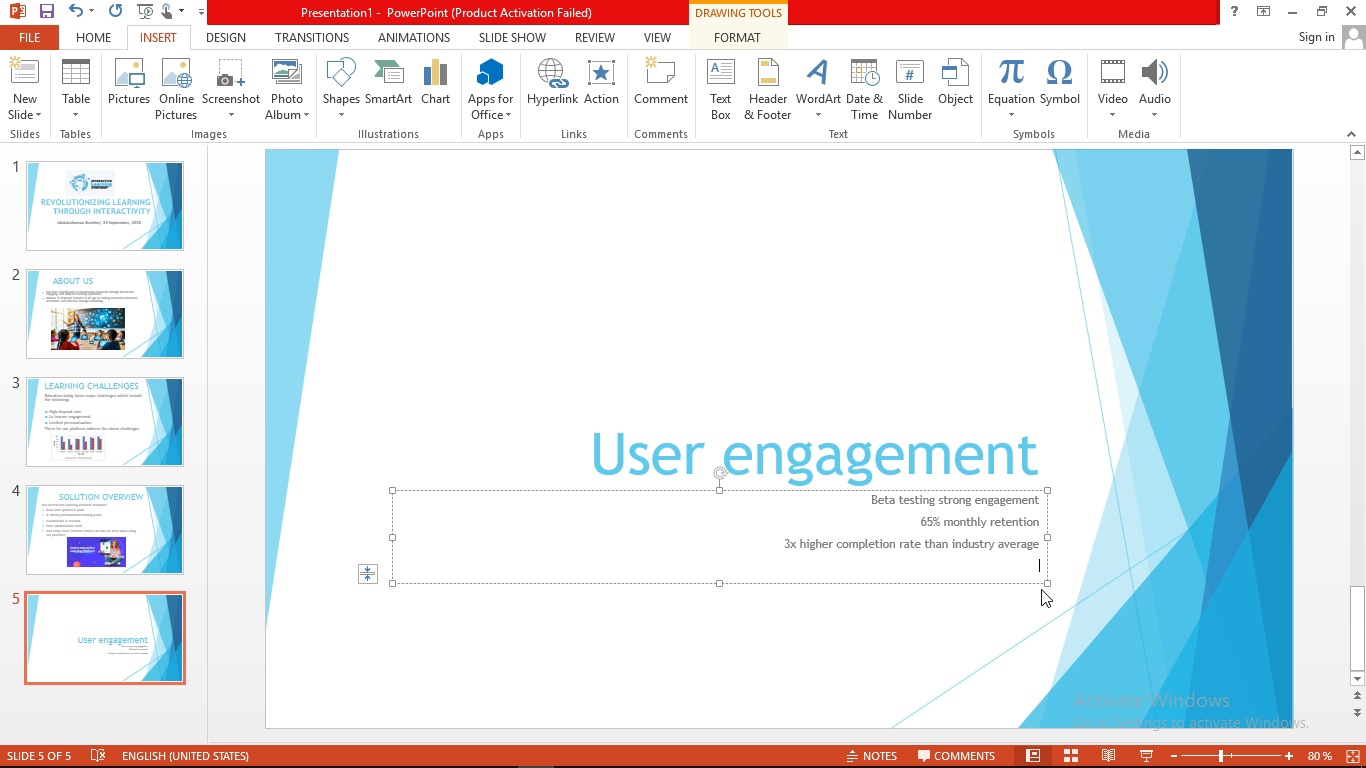 
type(positive feedback from learners and educators )
 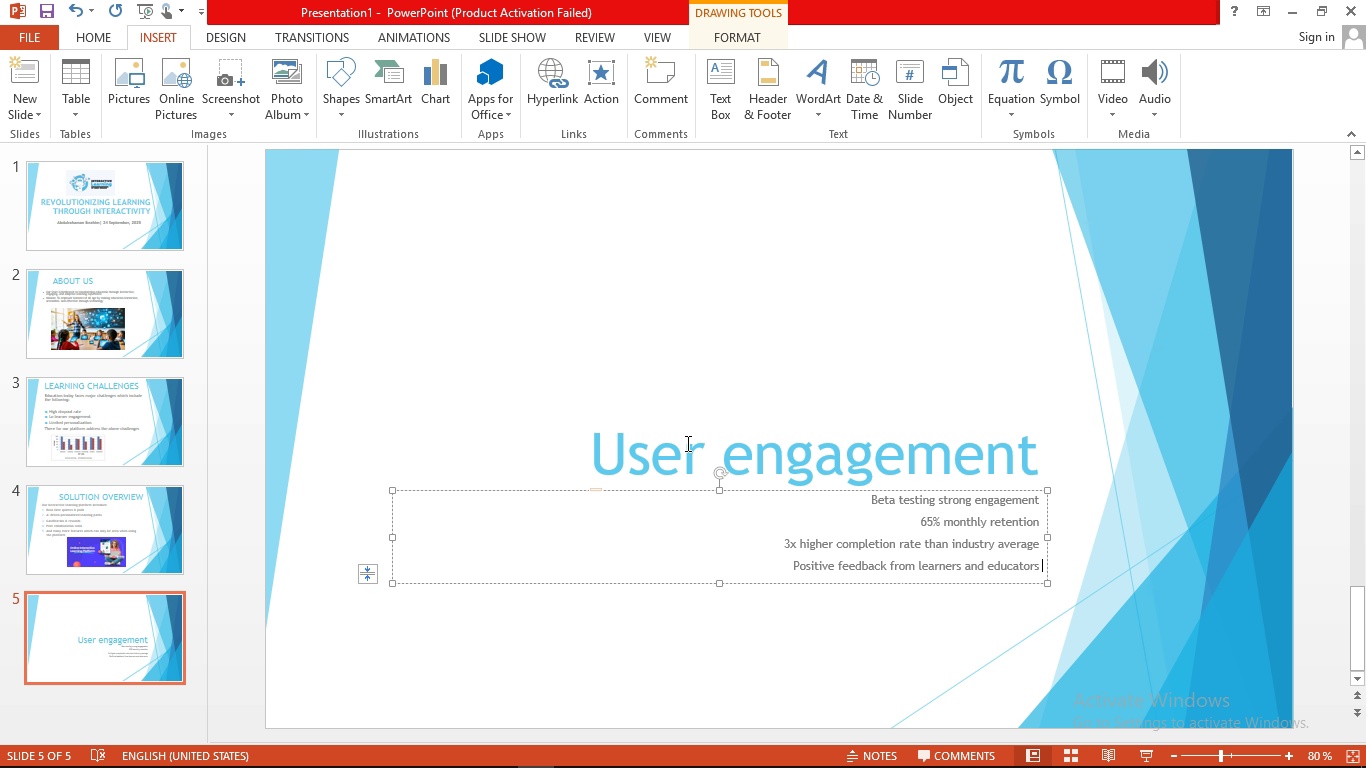 
left_click([686, 433])
 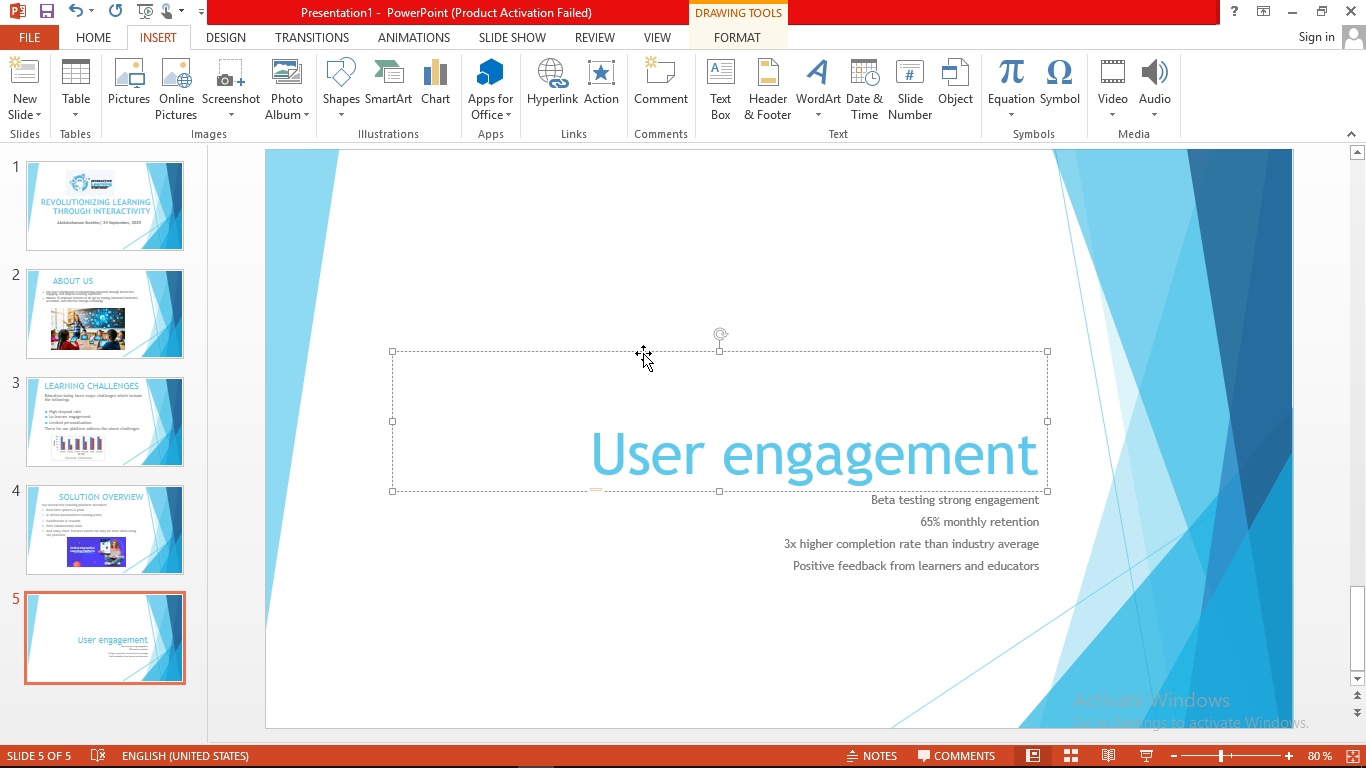 
left_click_drag(start_coordinate=[643, 352], to_coordinate=[620, 166])
 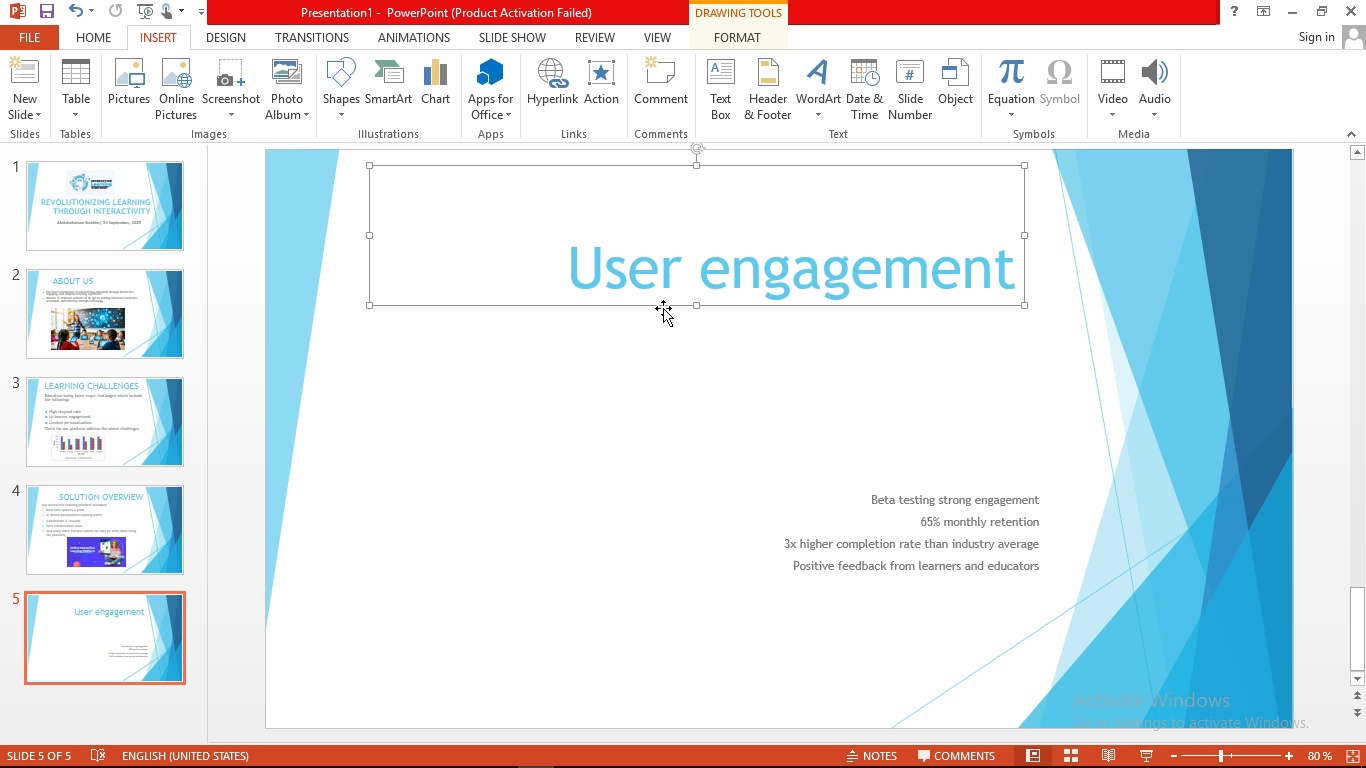 
left_click_drag(start_coordinate=[663, 308], to_coordinate=[640, 233])
 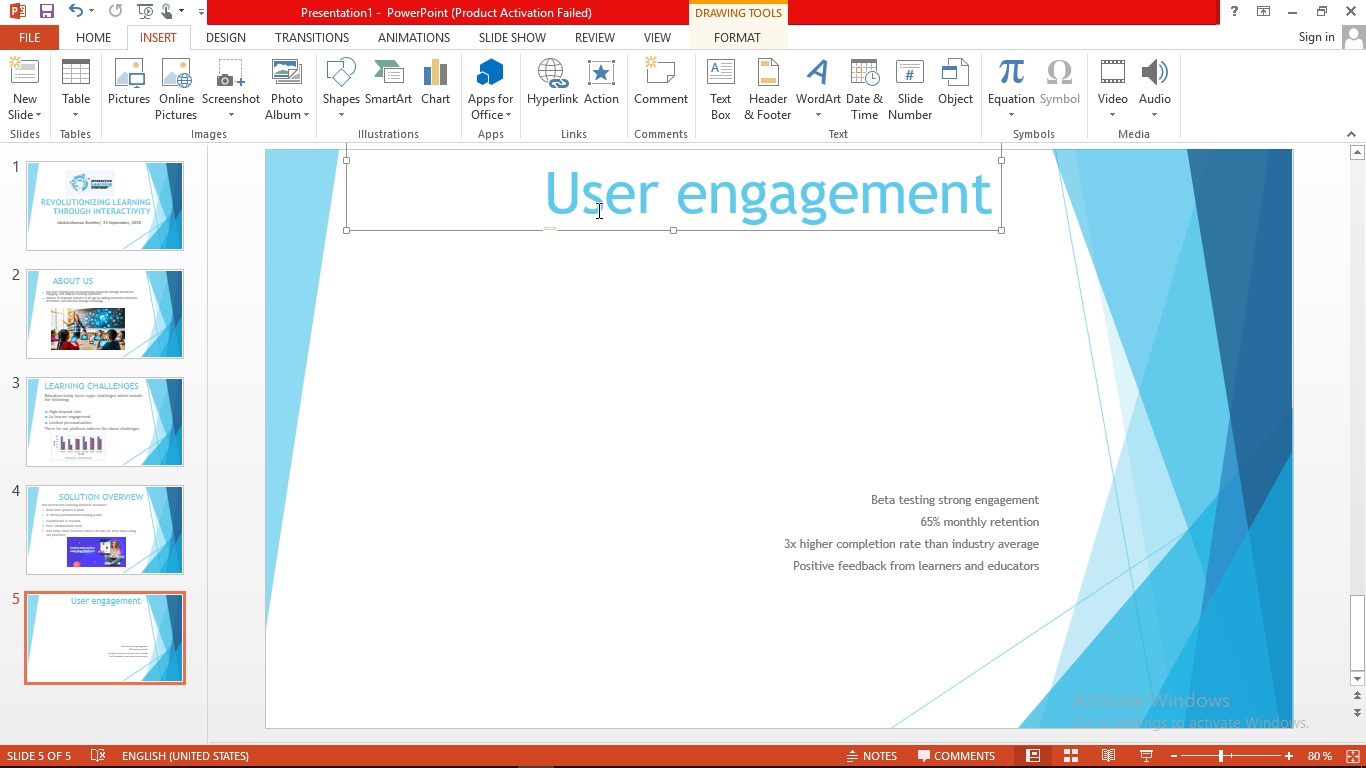 
left_click([597, 210])
 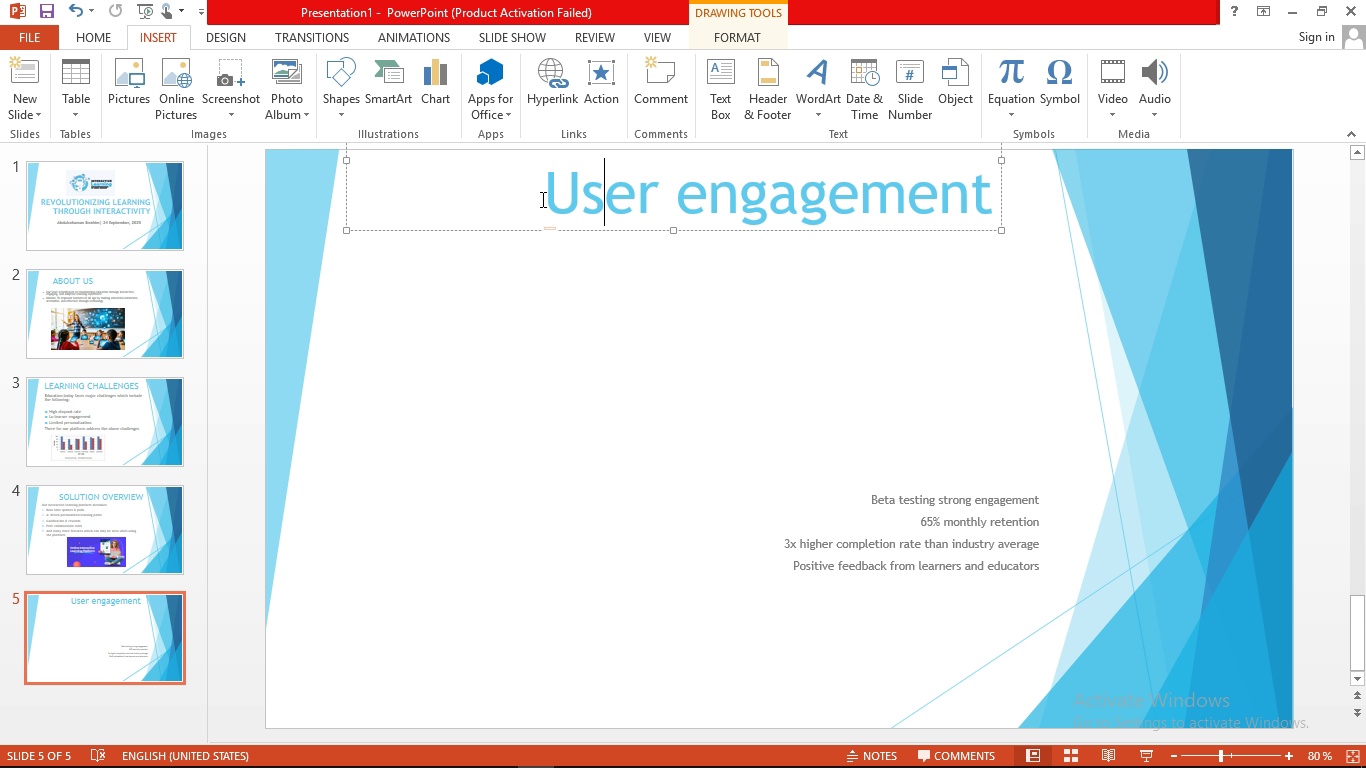 
left_click_drag(start_coordinate=[541, 199], to_coordinate=[927, 191])
 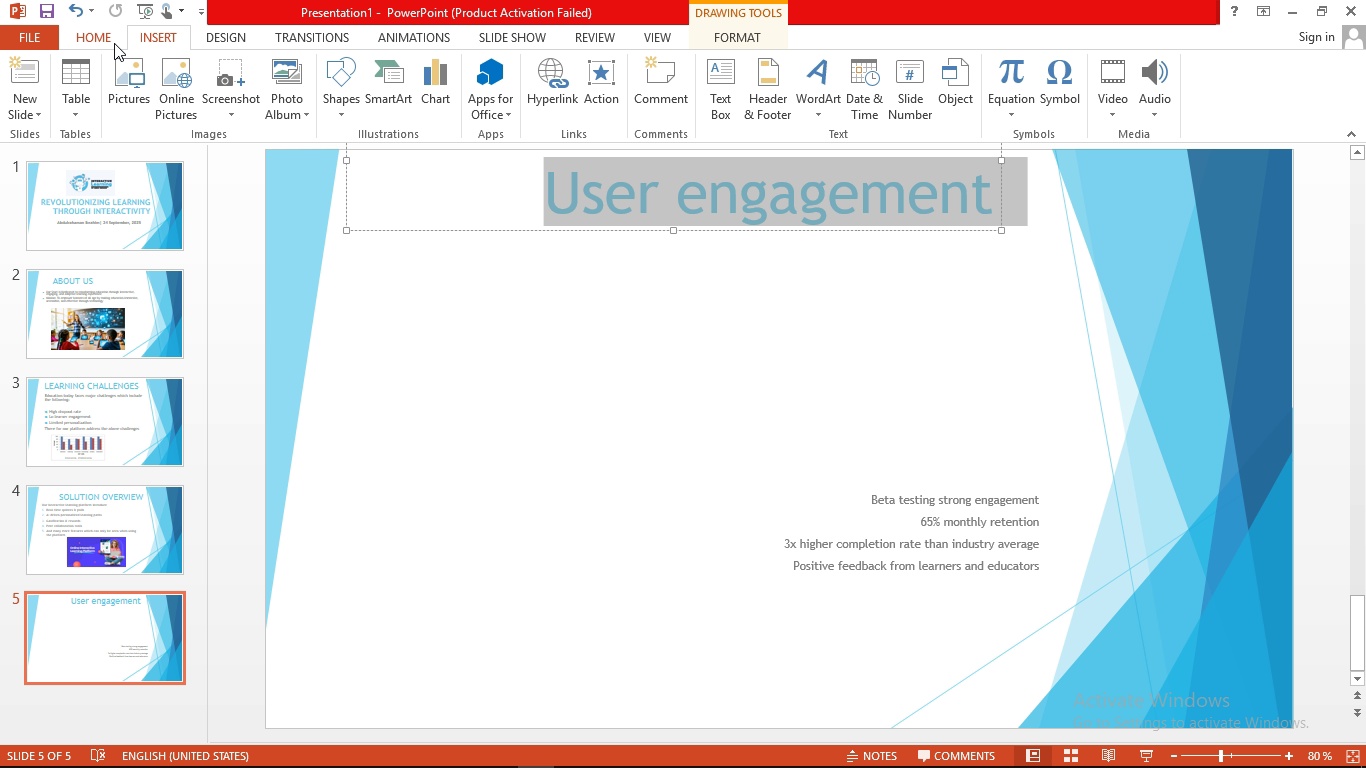 
left_click([114, 43])
 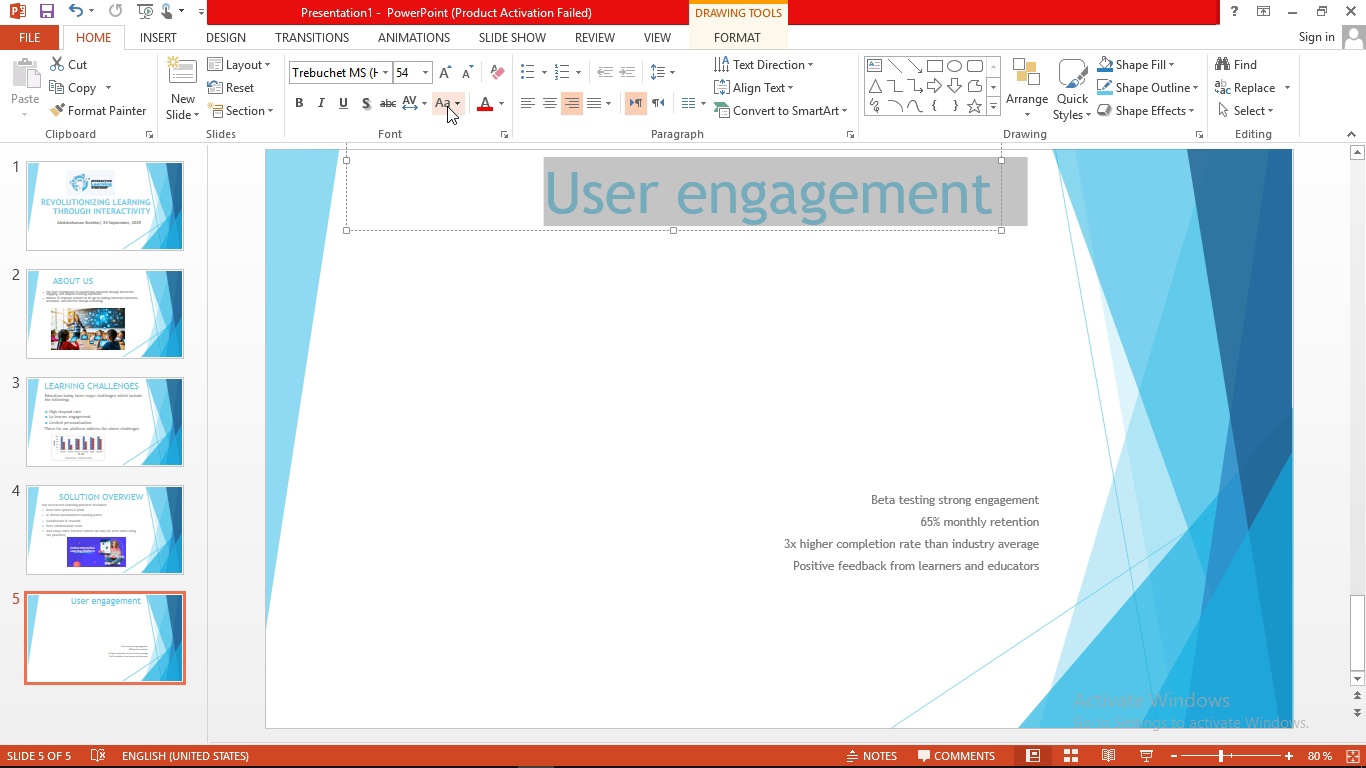 
left_click([483, 171])
 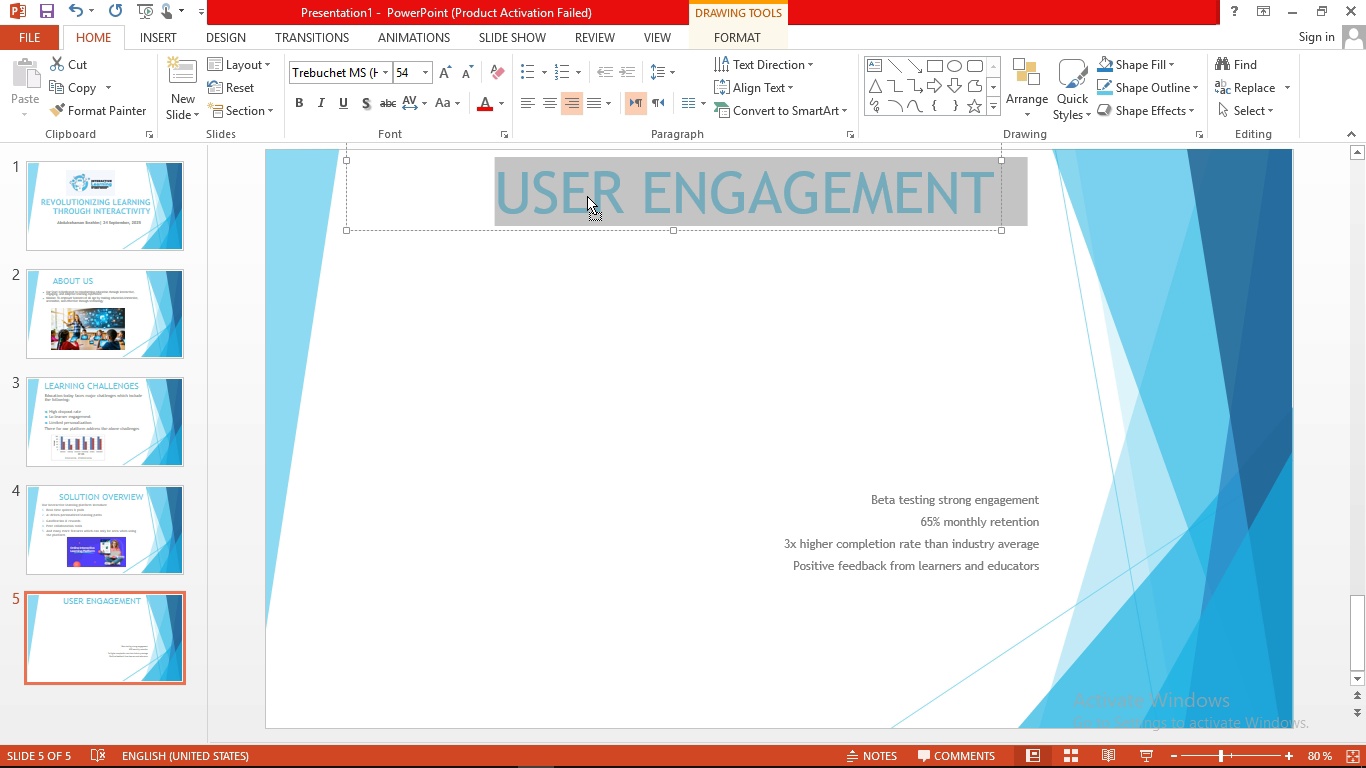 
left_click([587, 196])
 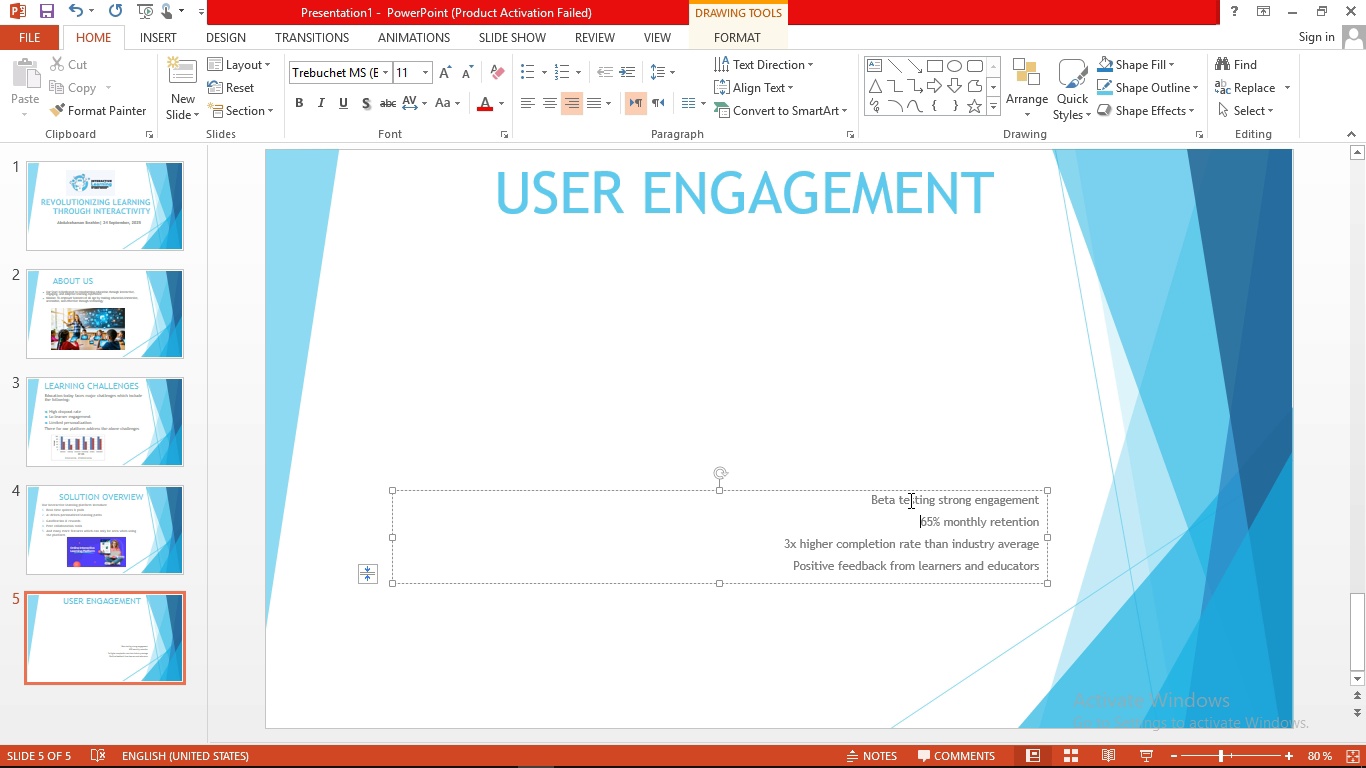 
left_click_drag(start_coordinate=[905, 492], to_coordinate=[728, 262])
 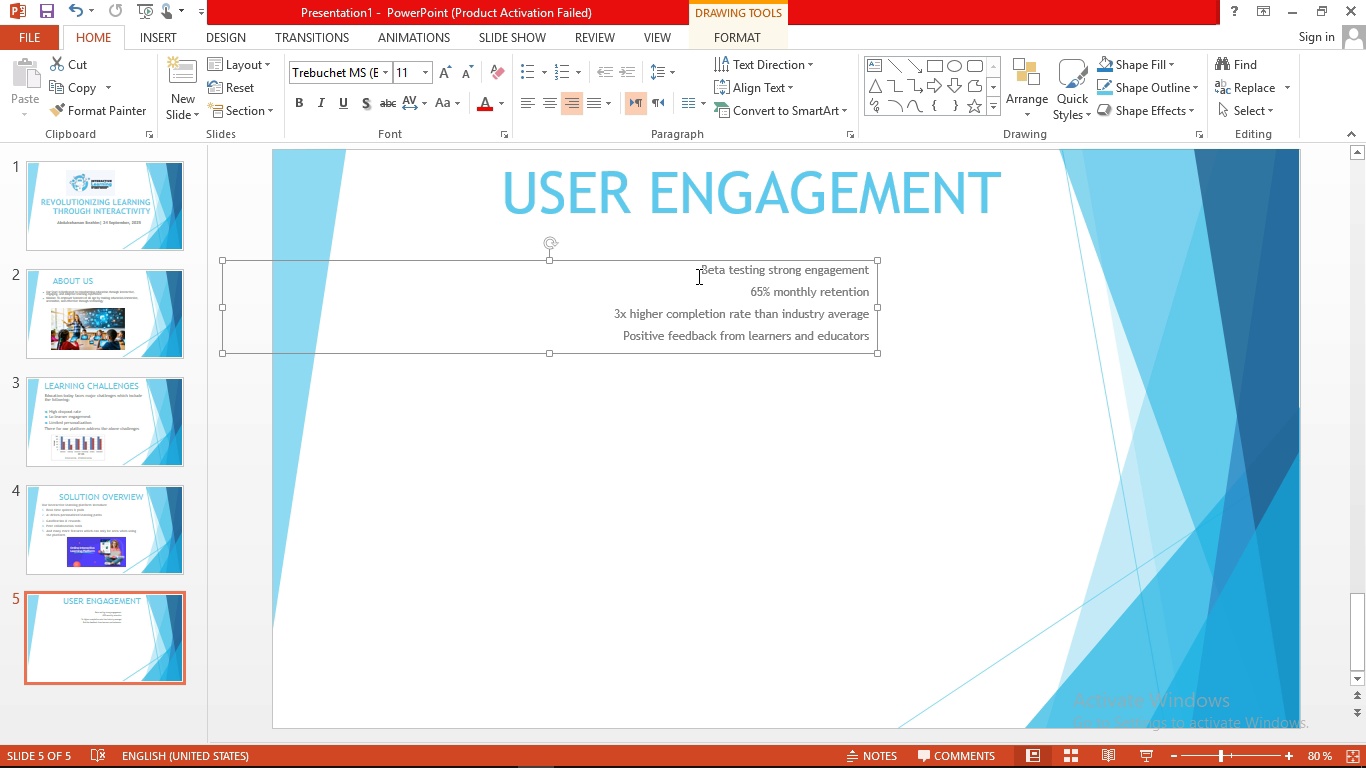 
left_click_drag(start_coordinate=[697, 276], to_coordinate=[906, 386])
 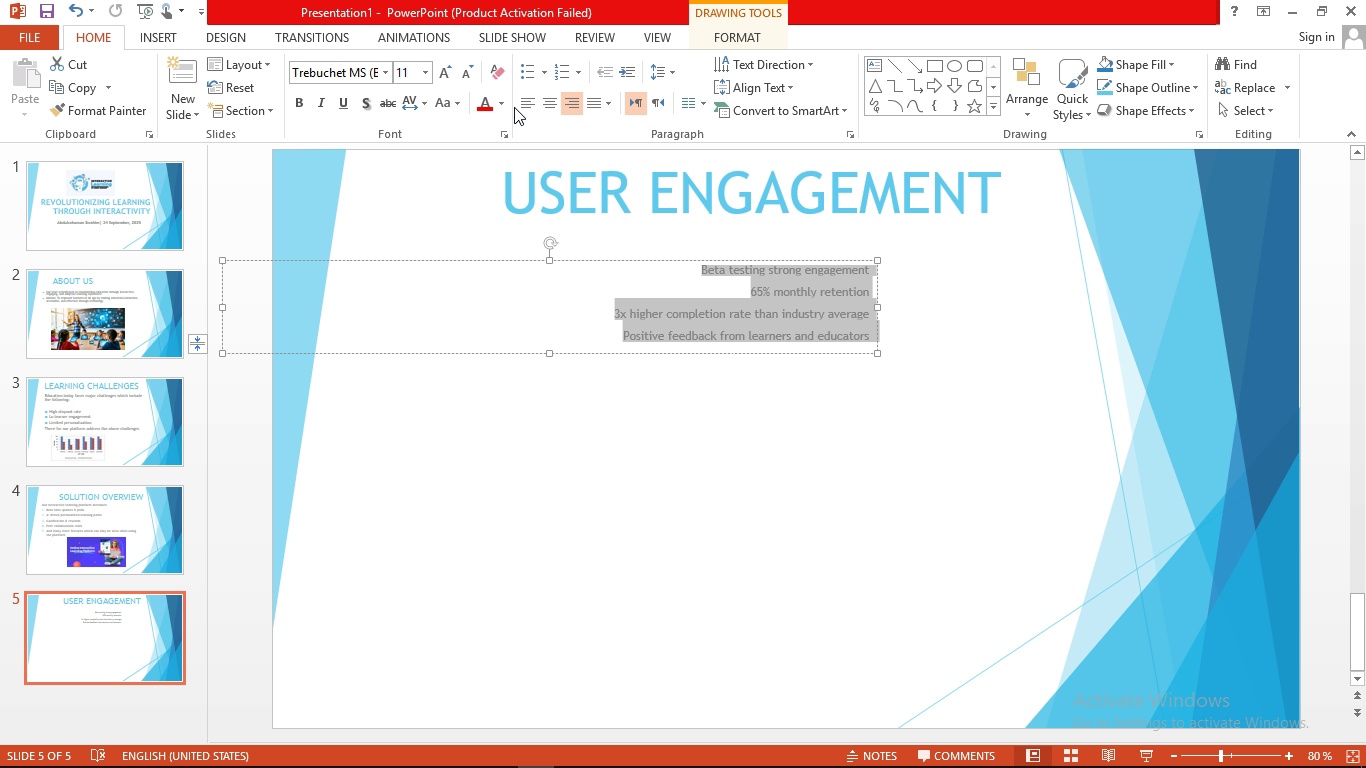 
left_click([514, 107])
 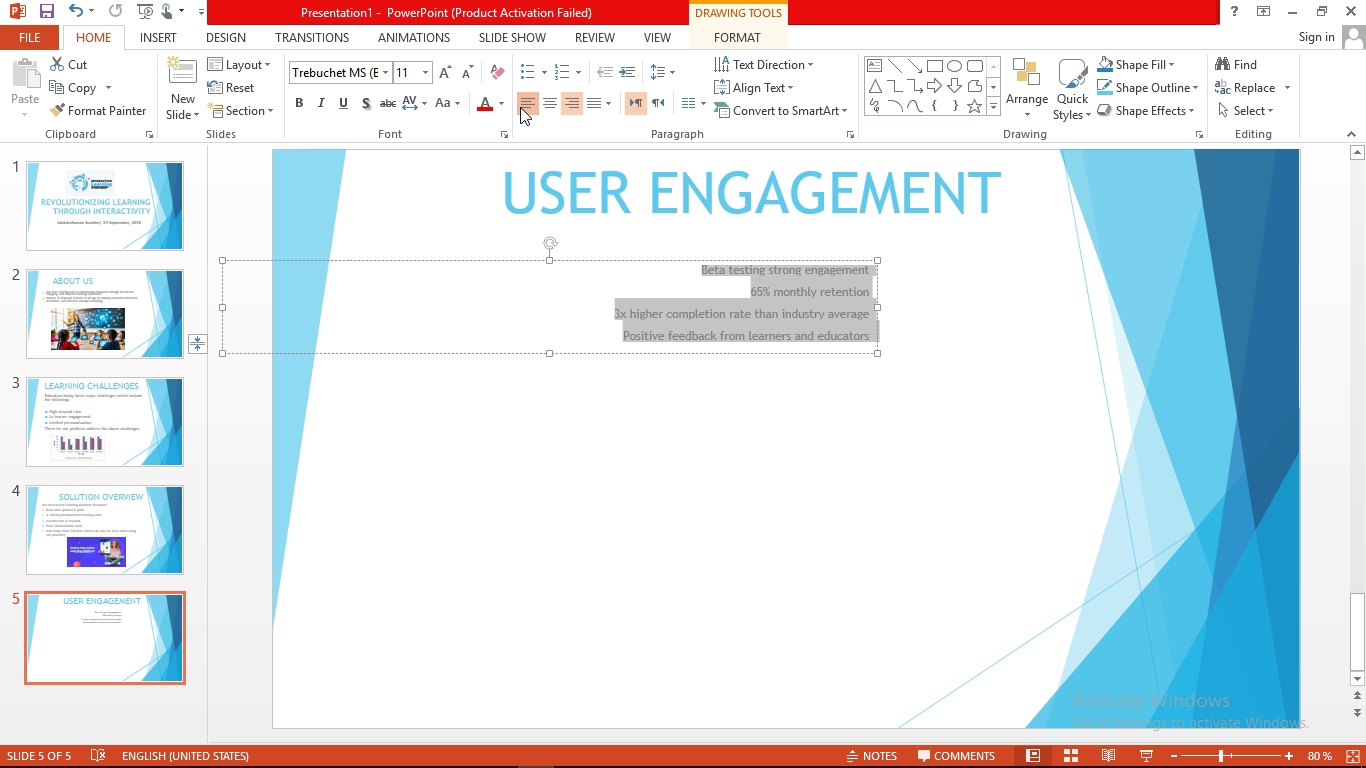 
left_click([520, 107])
 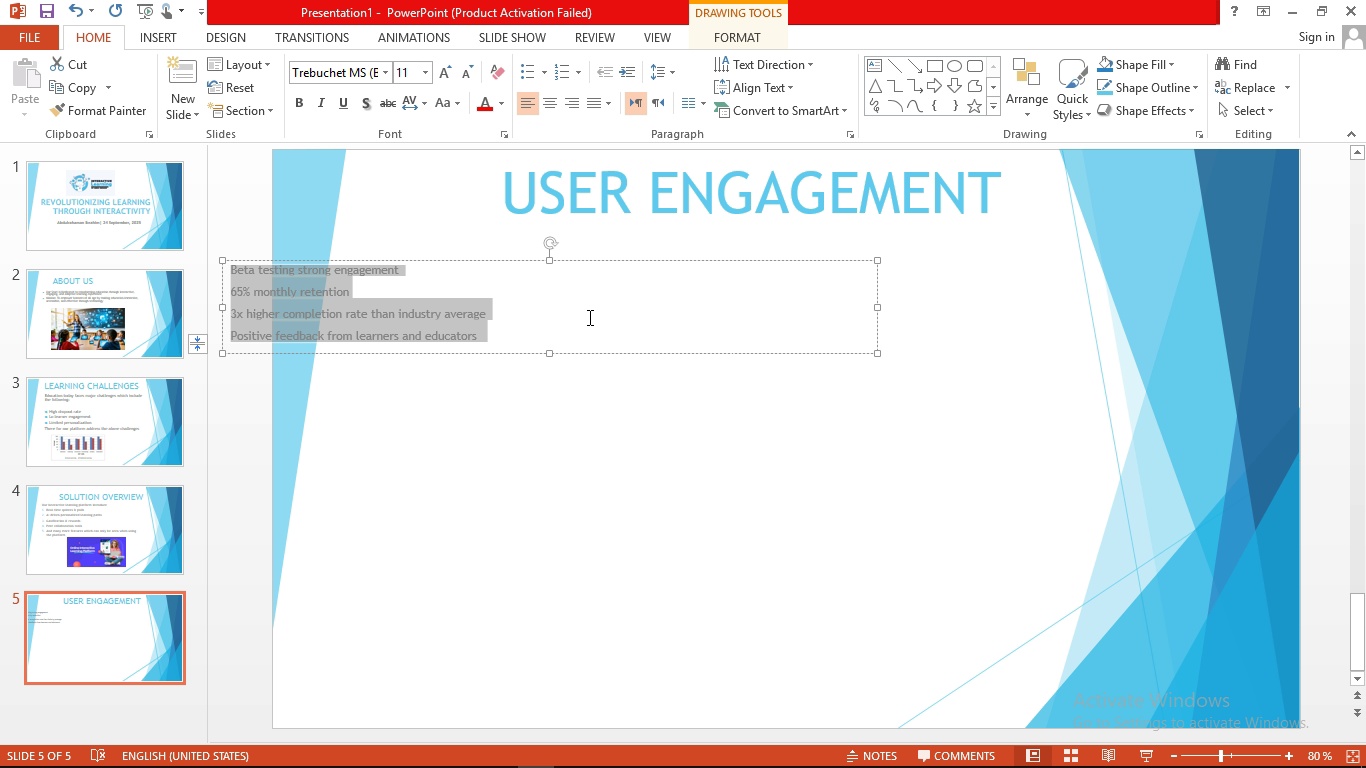 
left_click([588, 317])
 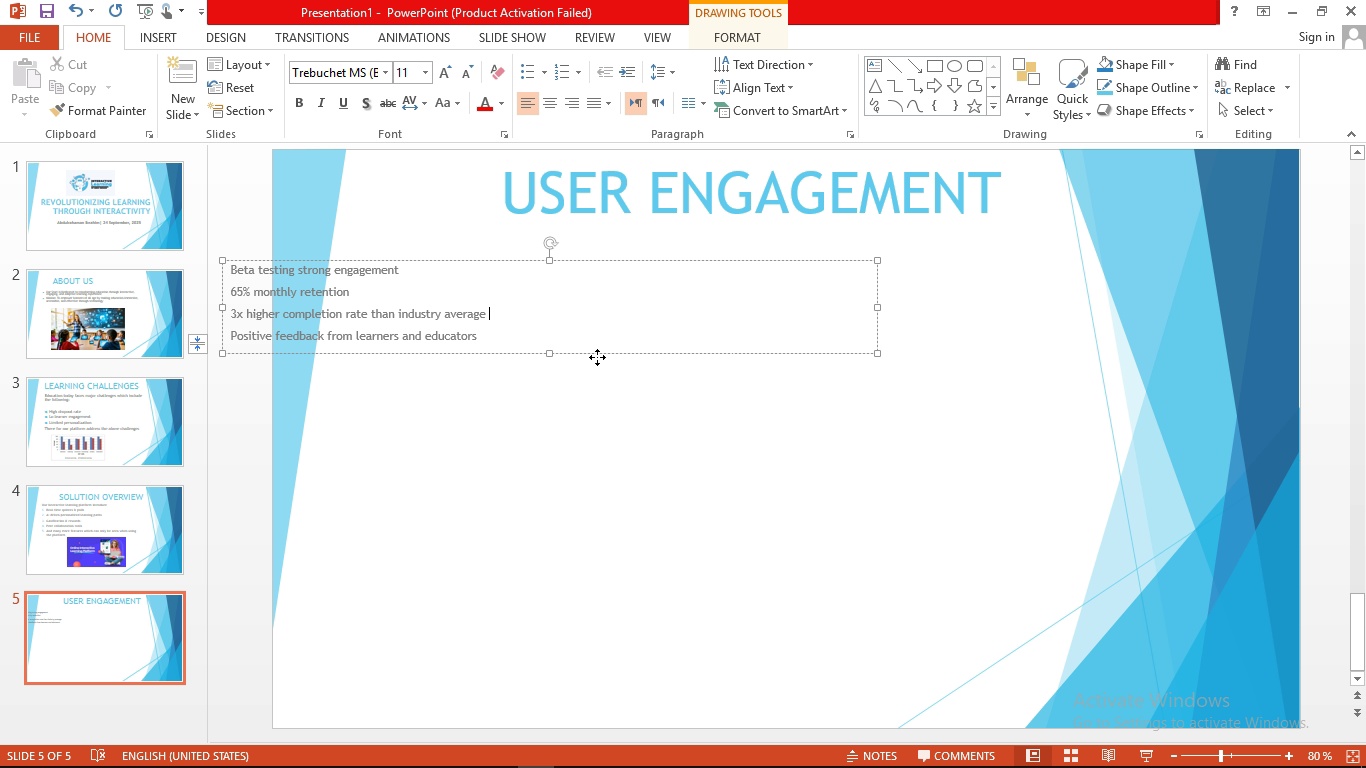 
left_click_drag(start_coordinate=[597, 357], to_coordinate=[792, 367])
 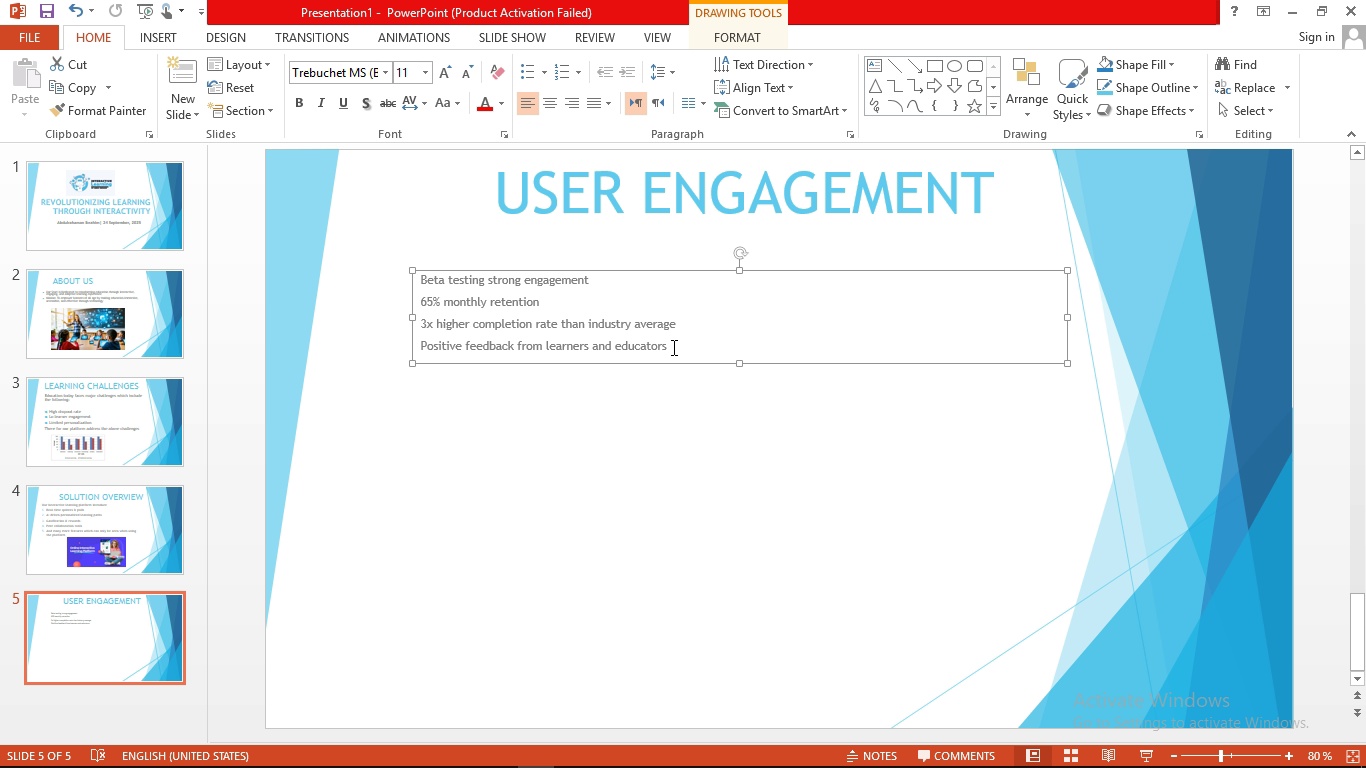 
left_click_drag(start_coordinate=[673, 347], to_coordinate=[373, 269])
 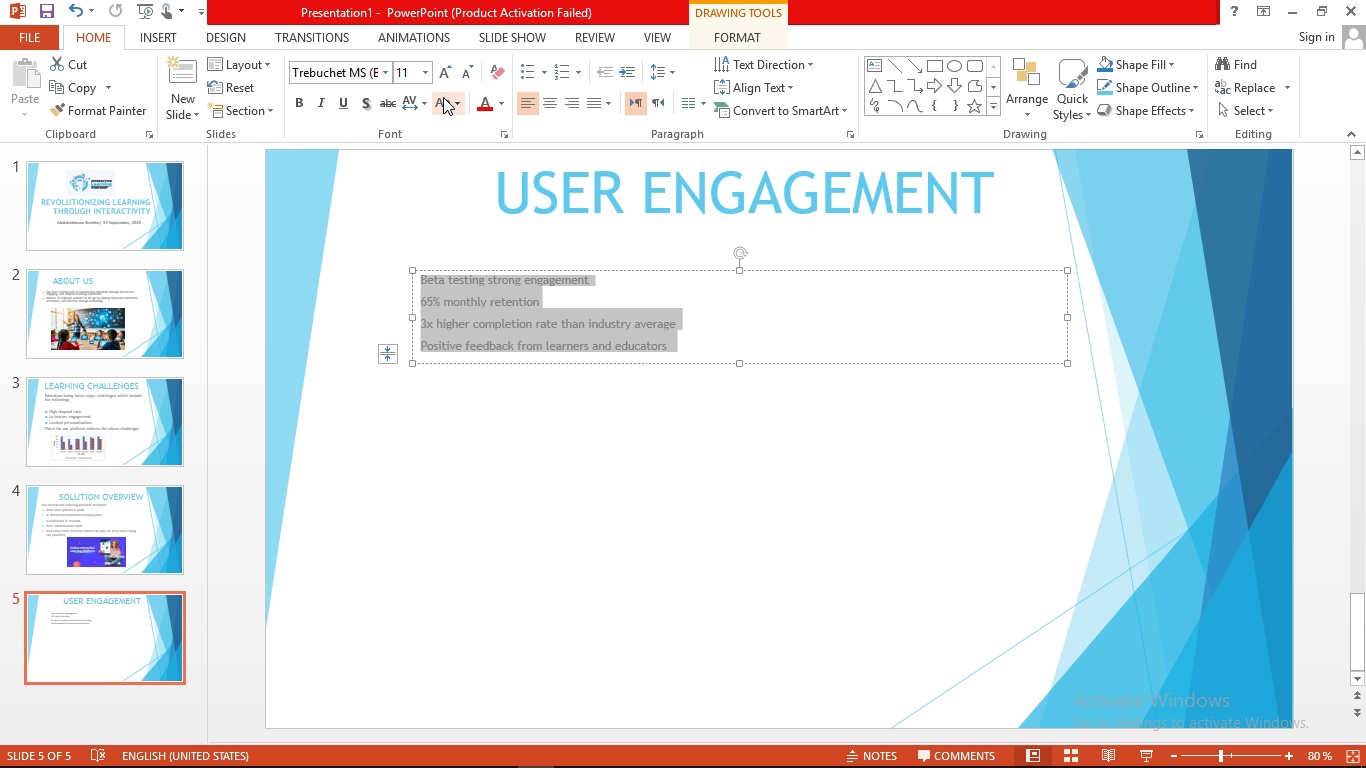 
left_click([428, 72])
 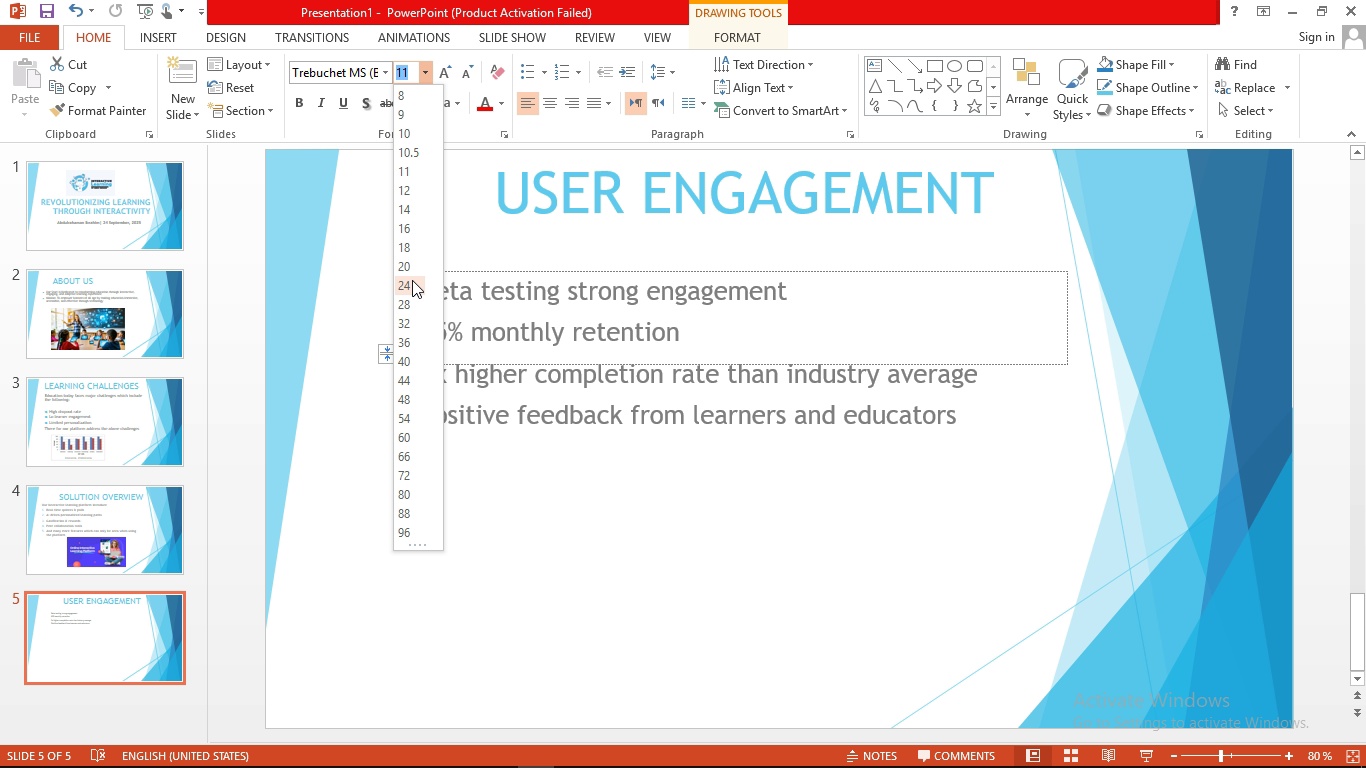 
left_click([412, 280])
 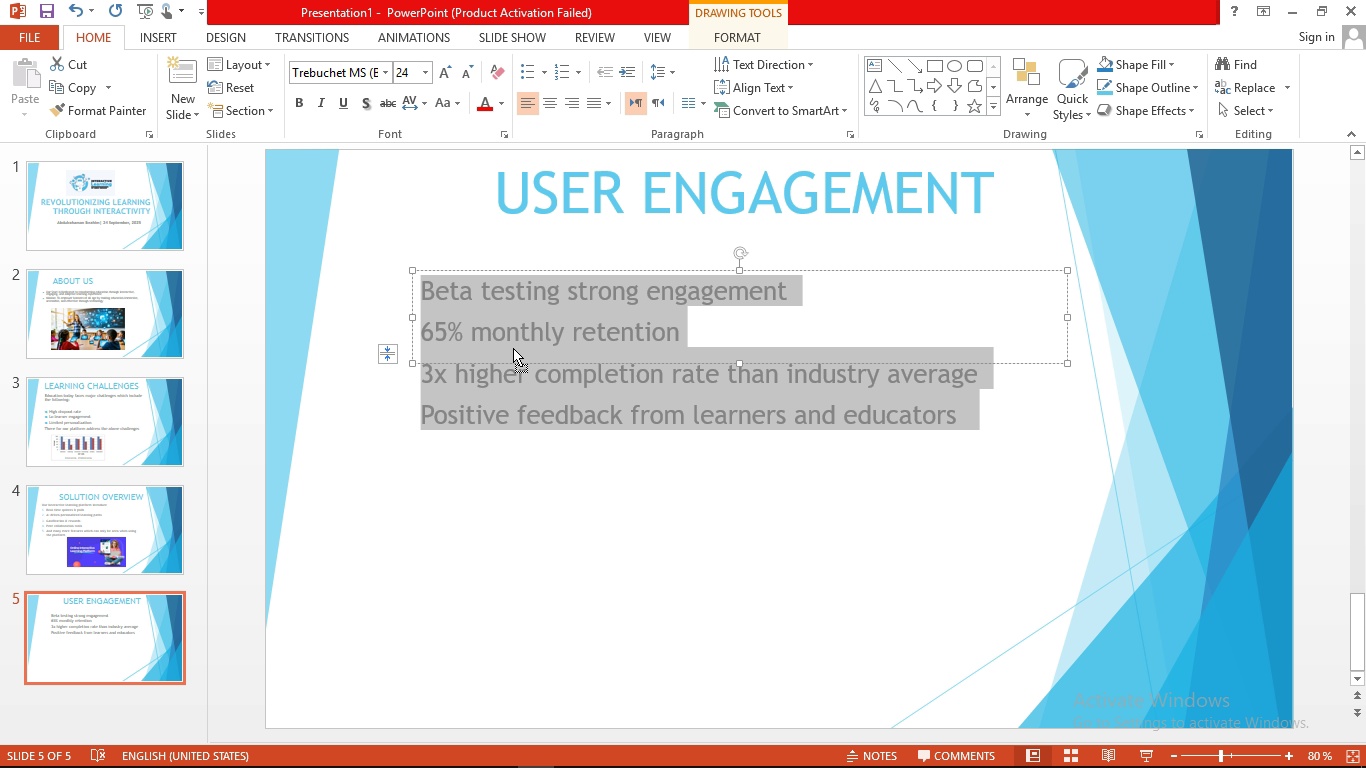 
left_click([513, 348])
 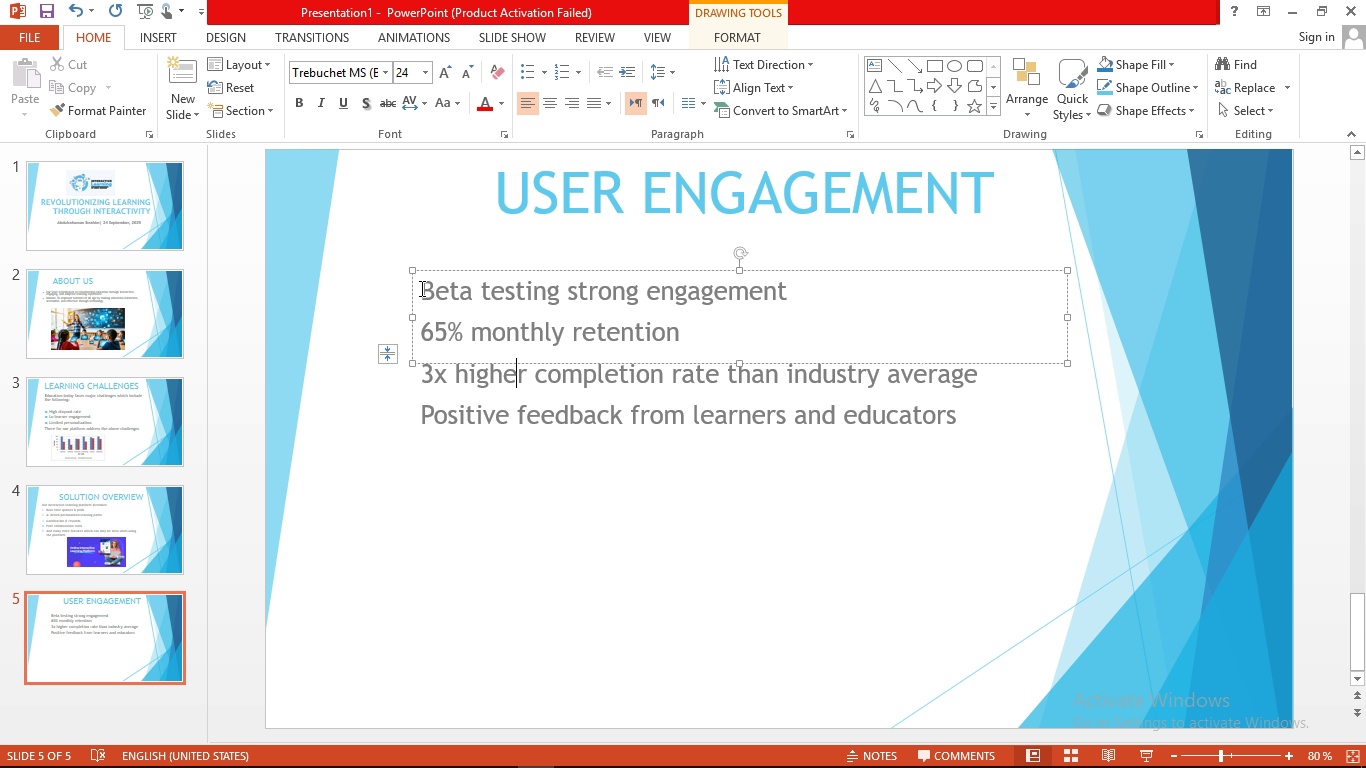 
left_click_drag(start_coordinate=[422, 289], to_coordinate=[988, 436])
 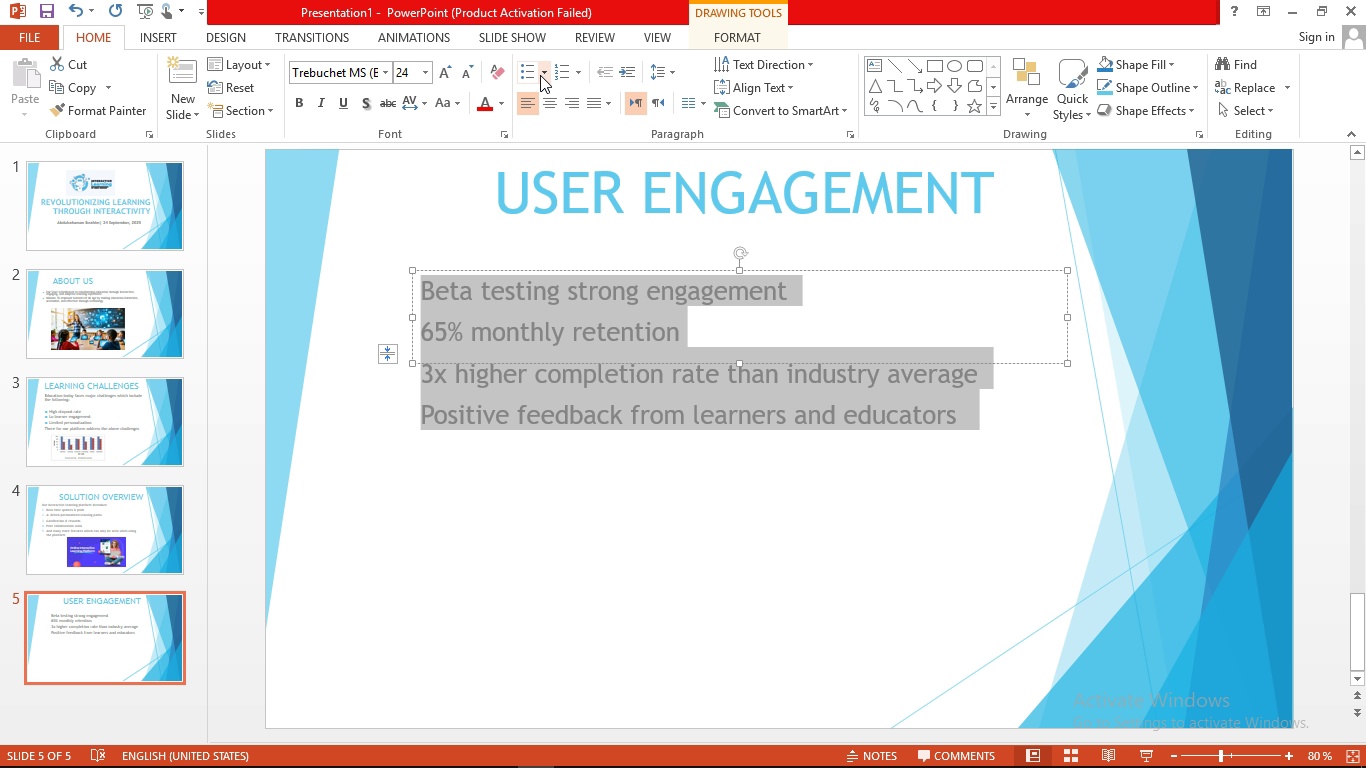 
left_click([540, 75])
 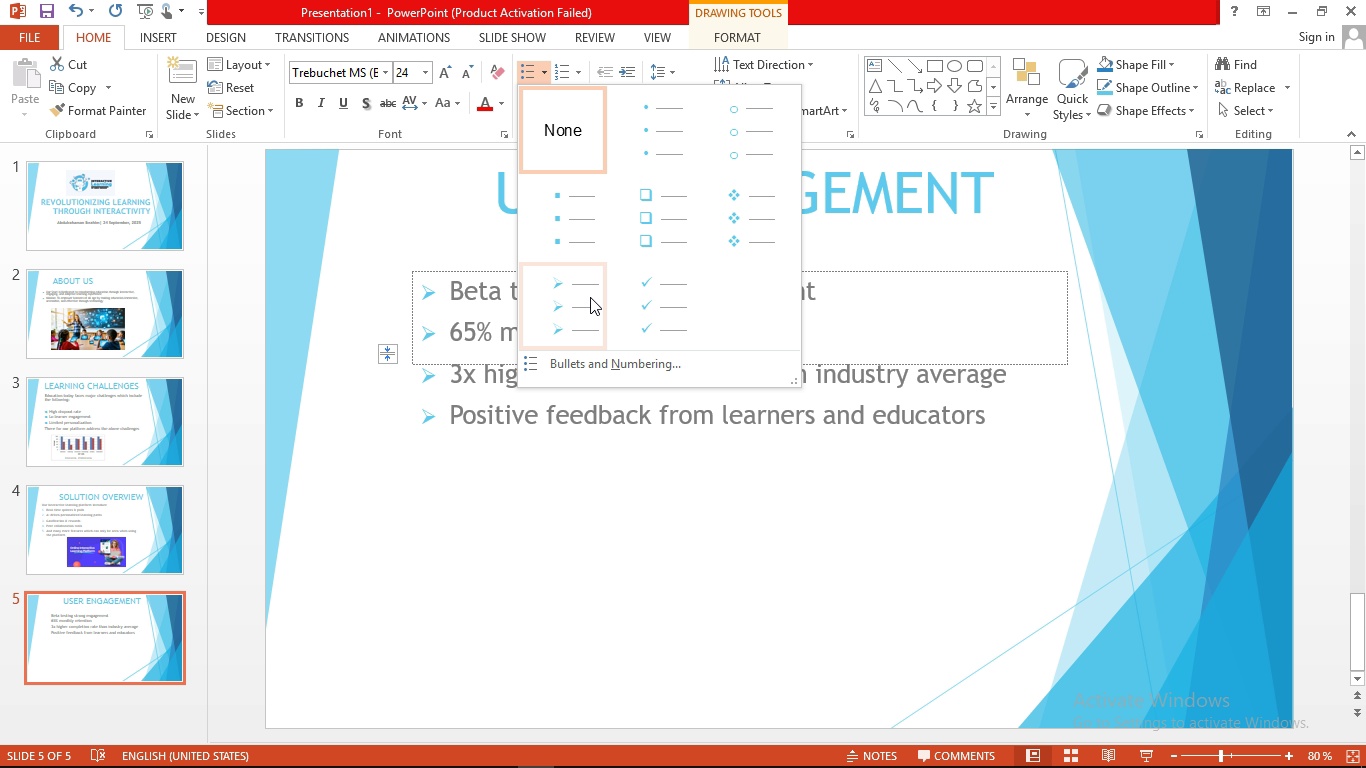 
left_click([589, 300])
 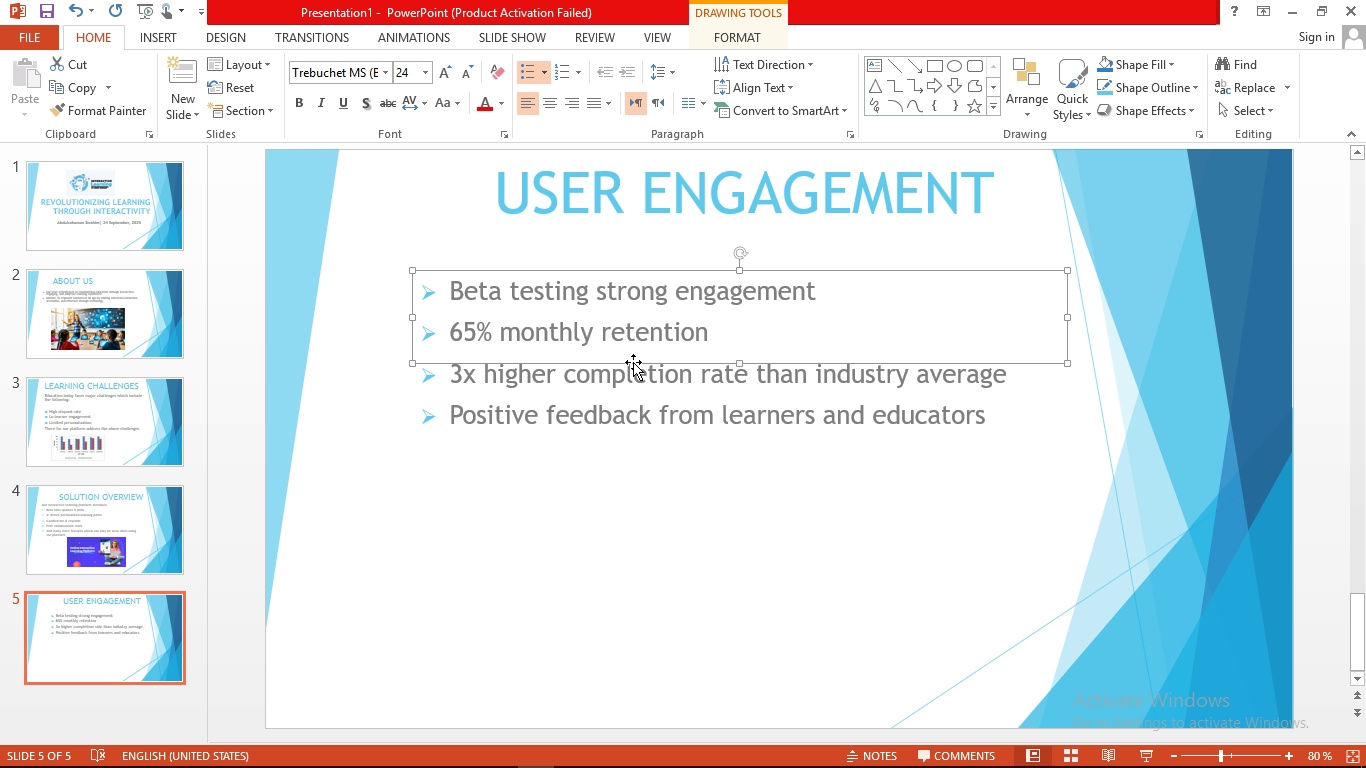 
left_click_drag(start_coordinate=[633, 364], to_coordinate=[615, 329])
 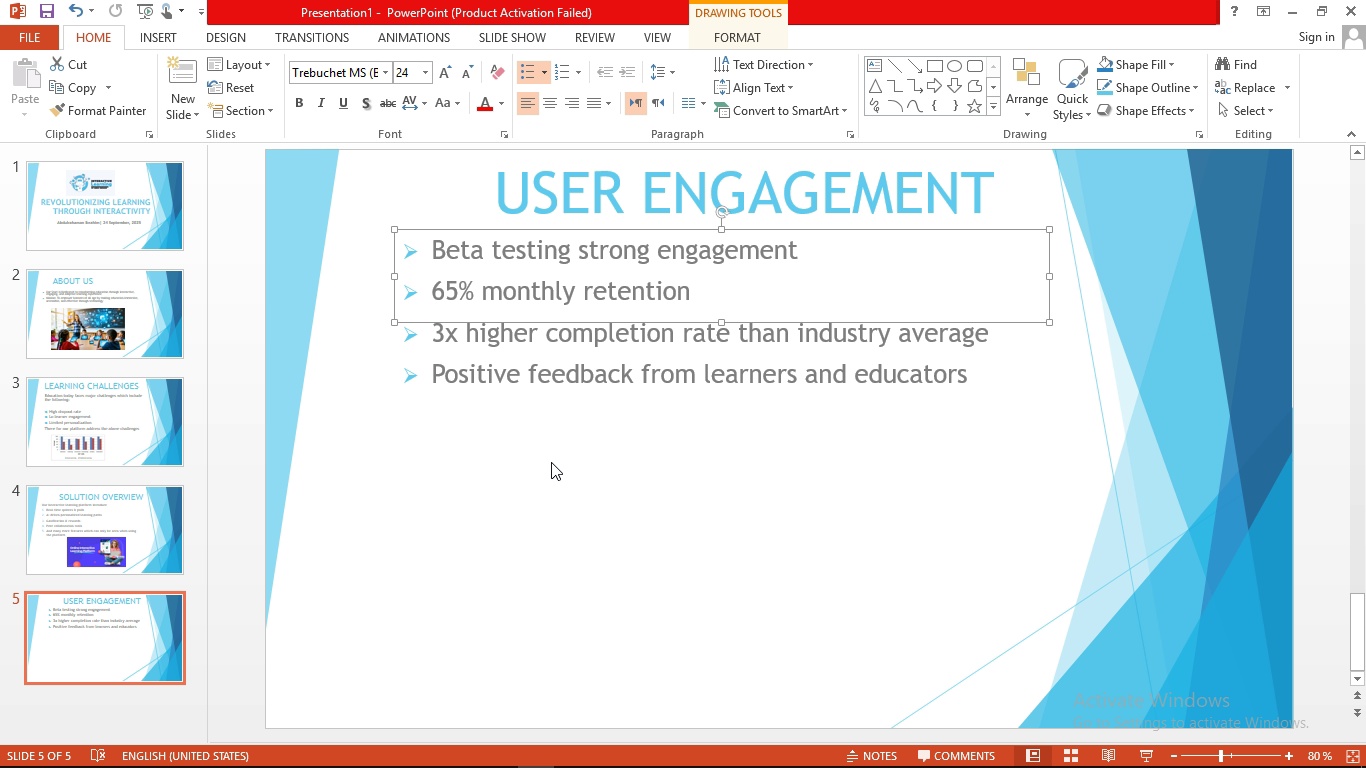 
left_click([551, 462])
 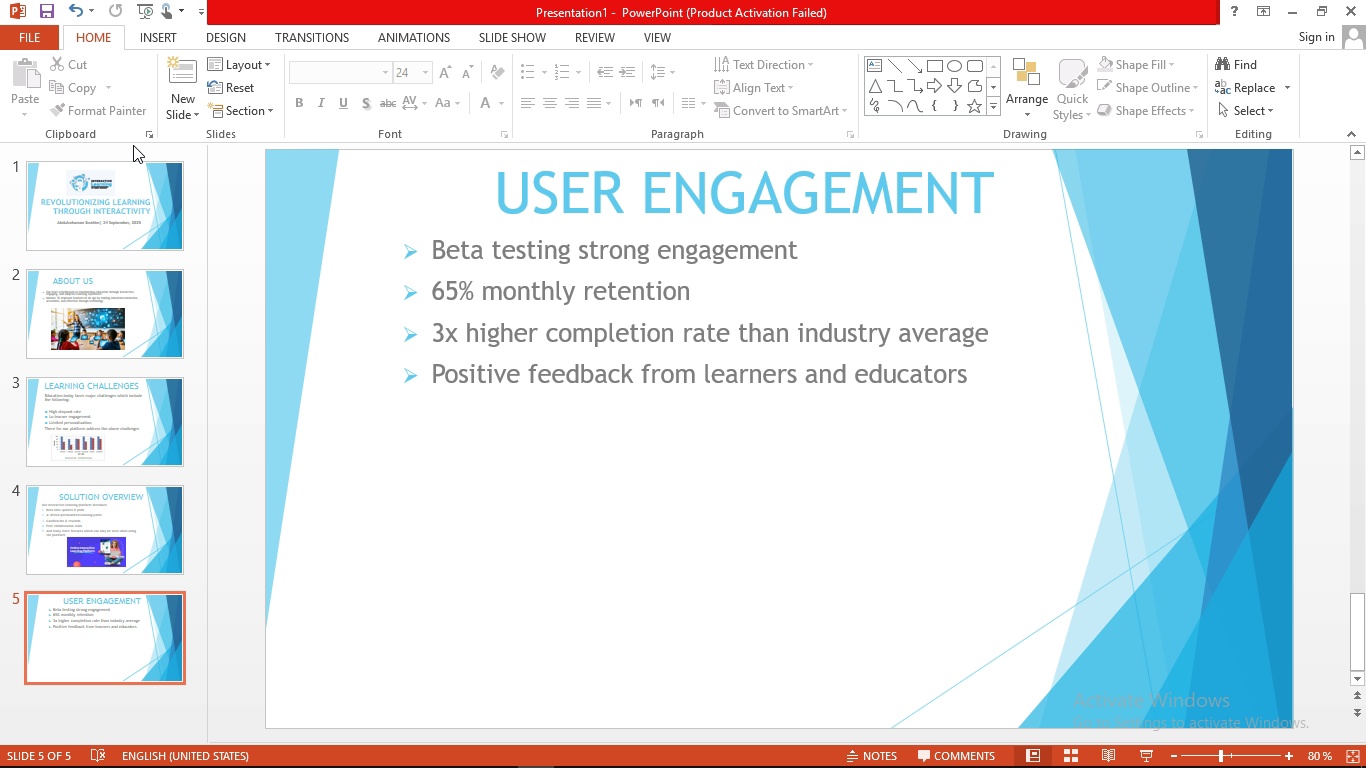 
mouse_move([102, 43])
 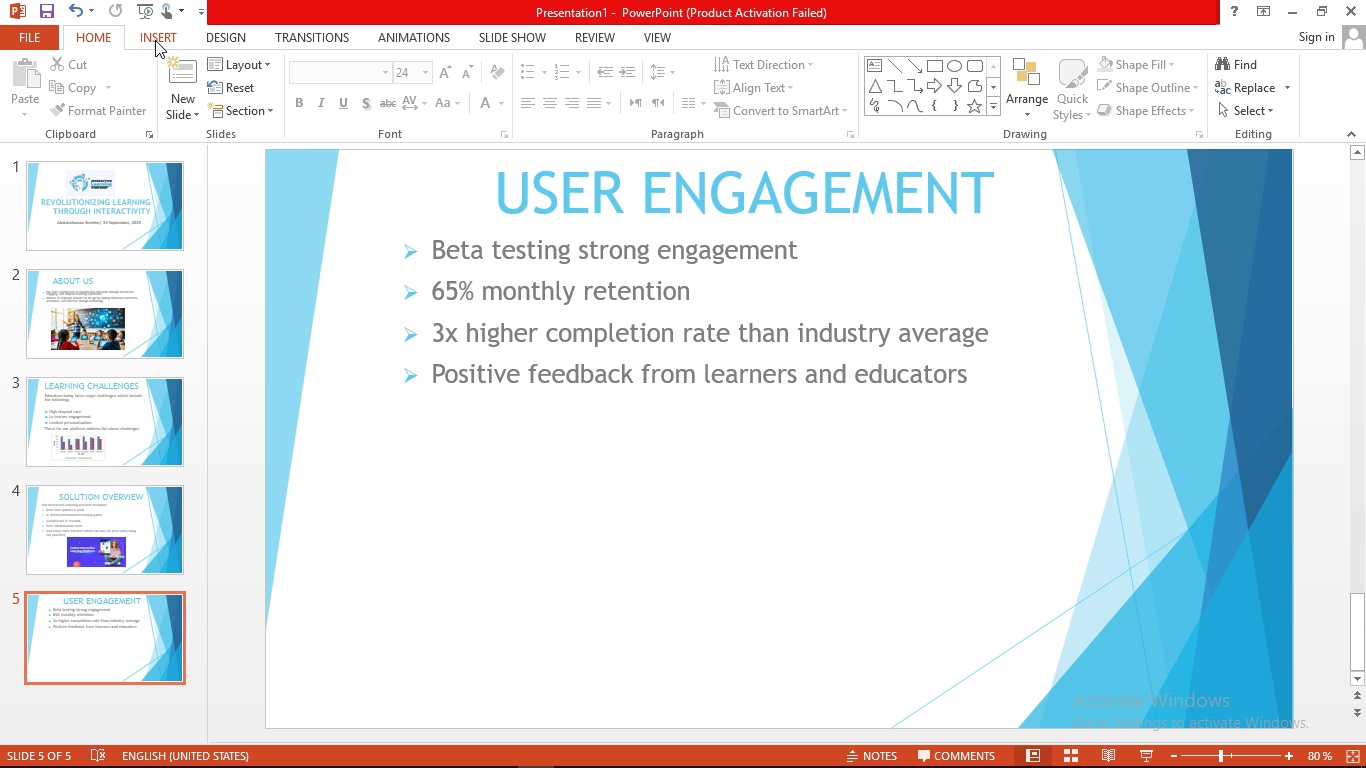 
left_click([155, 40])
 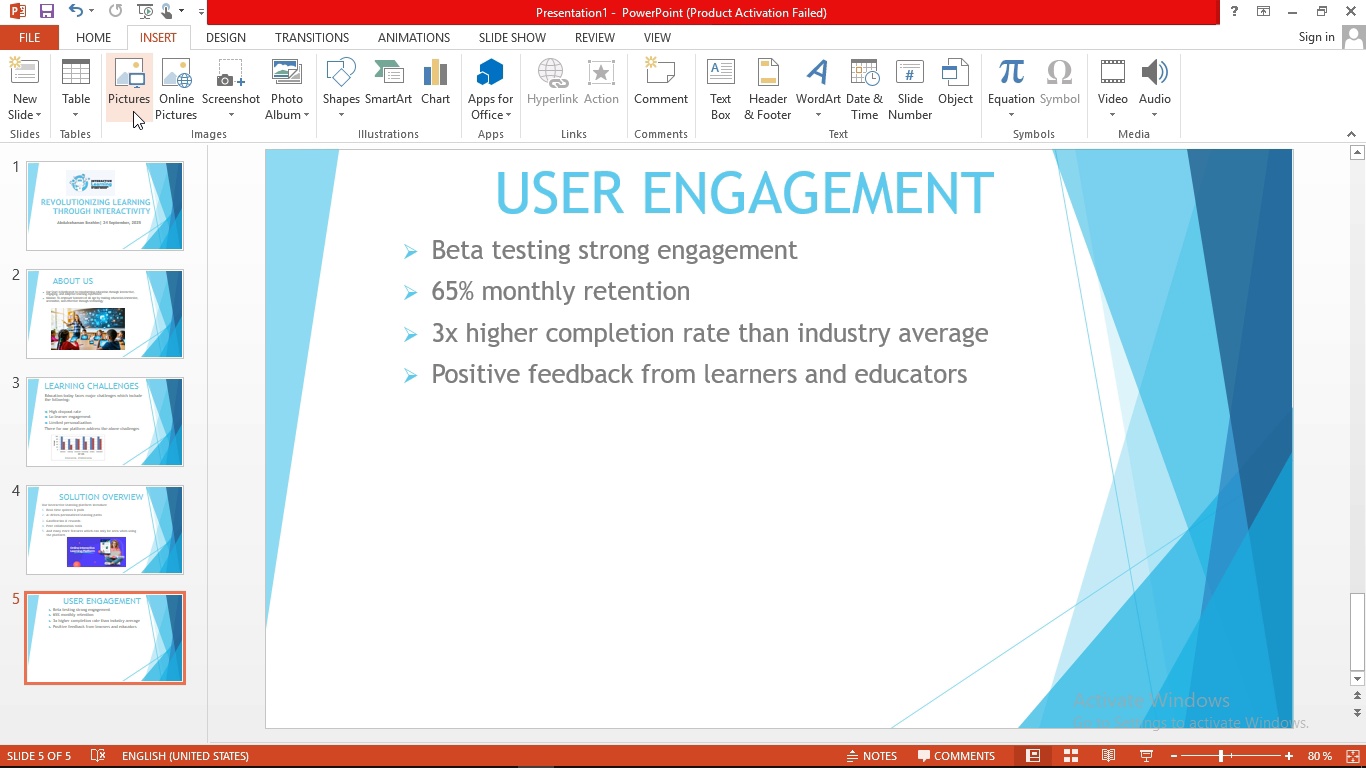 
left_click([133, 109])
 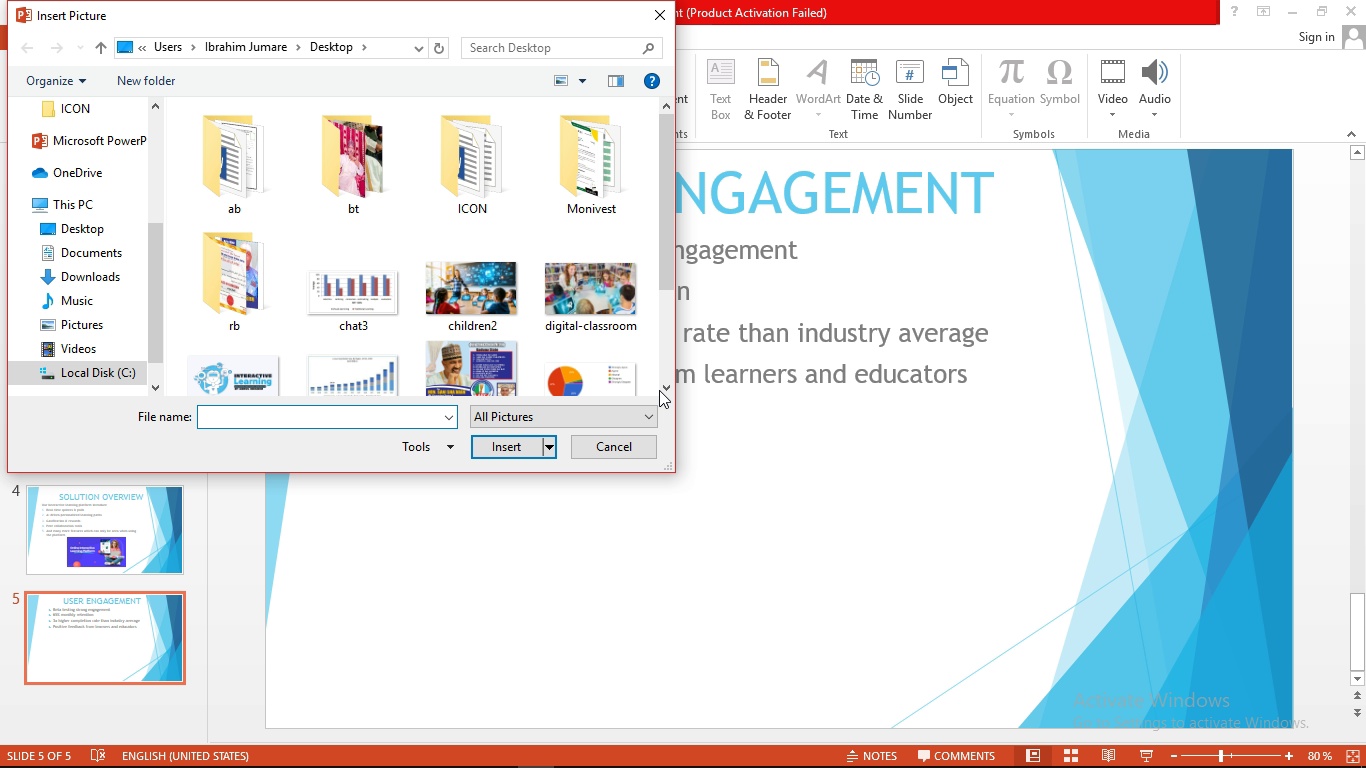 
left_click([663, 389])
 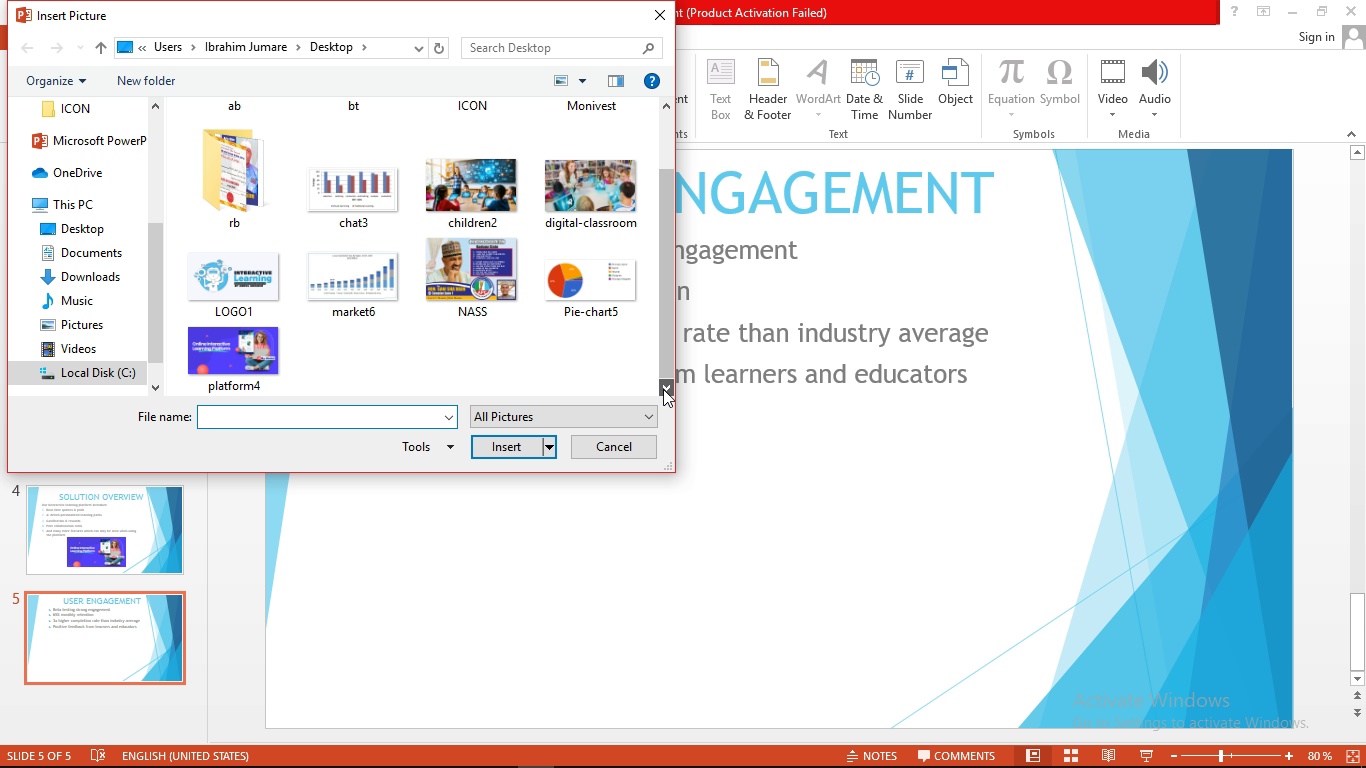 
left_click([663, 389])
 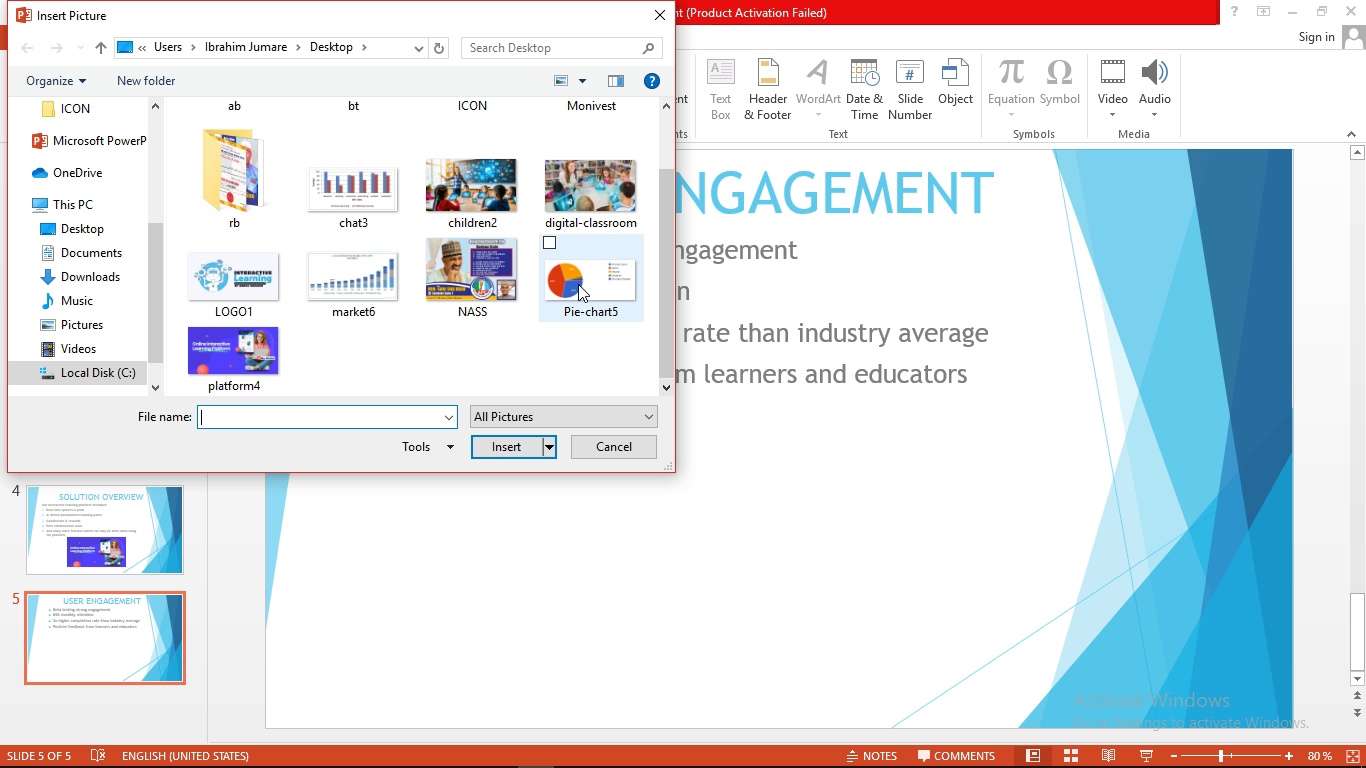 
left_click([578, 284])
 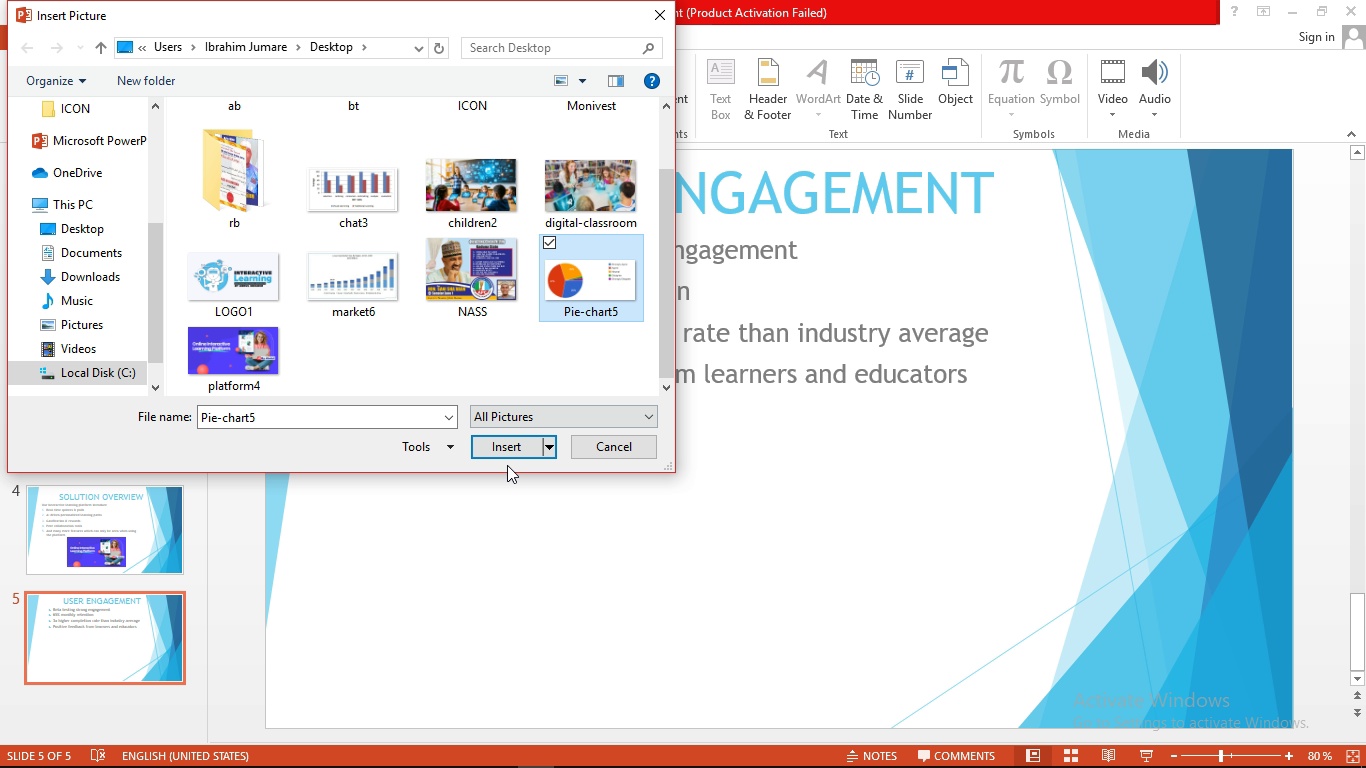 
left_click([503, 456])
 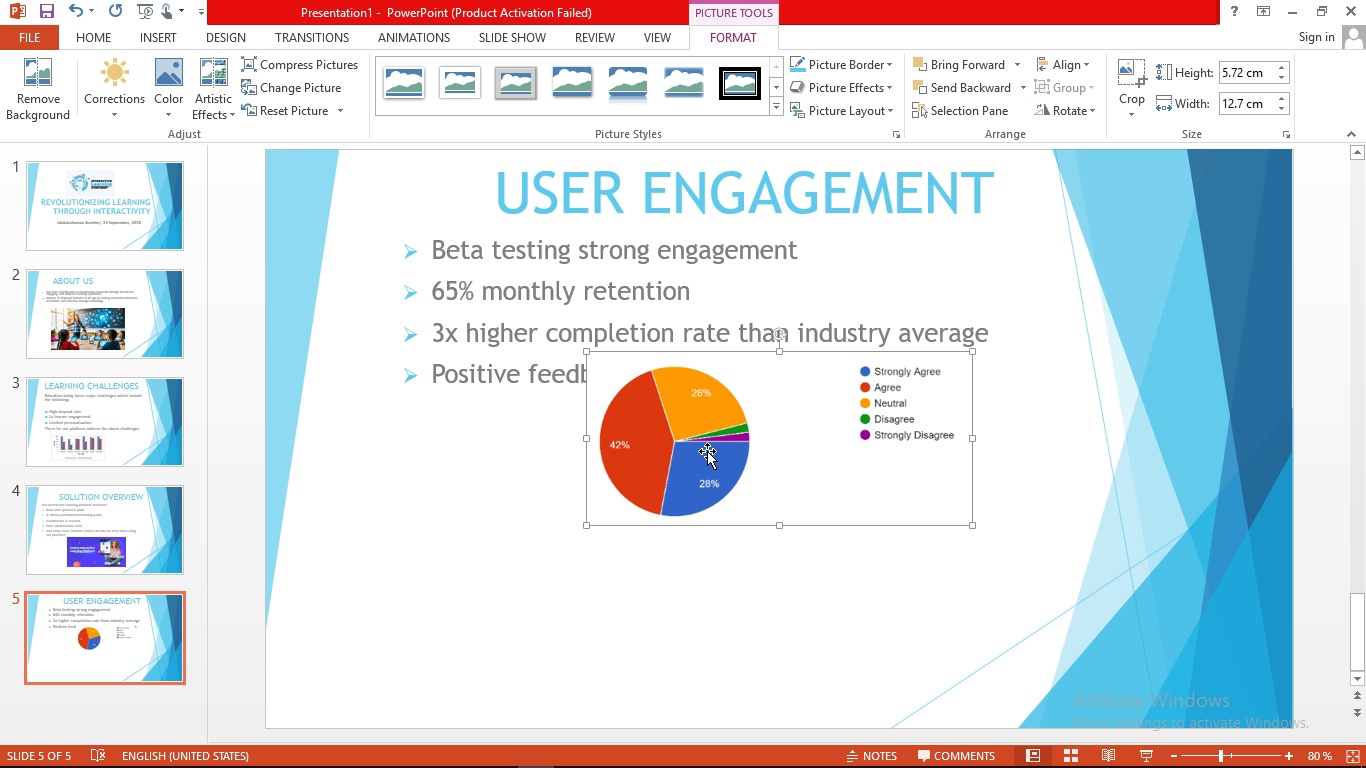 
left_click_drag(start_coordinate=[718, 448], to_coordinate=[513, 527])
 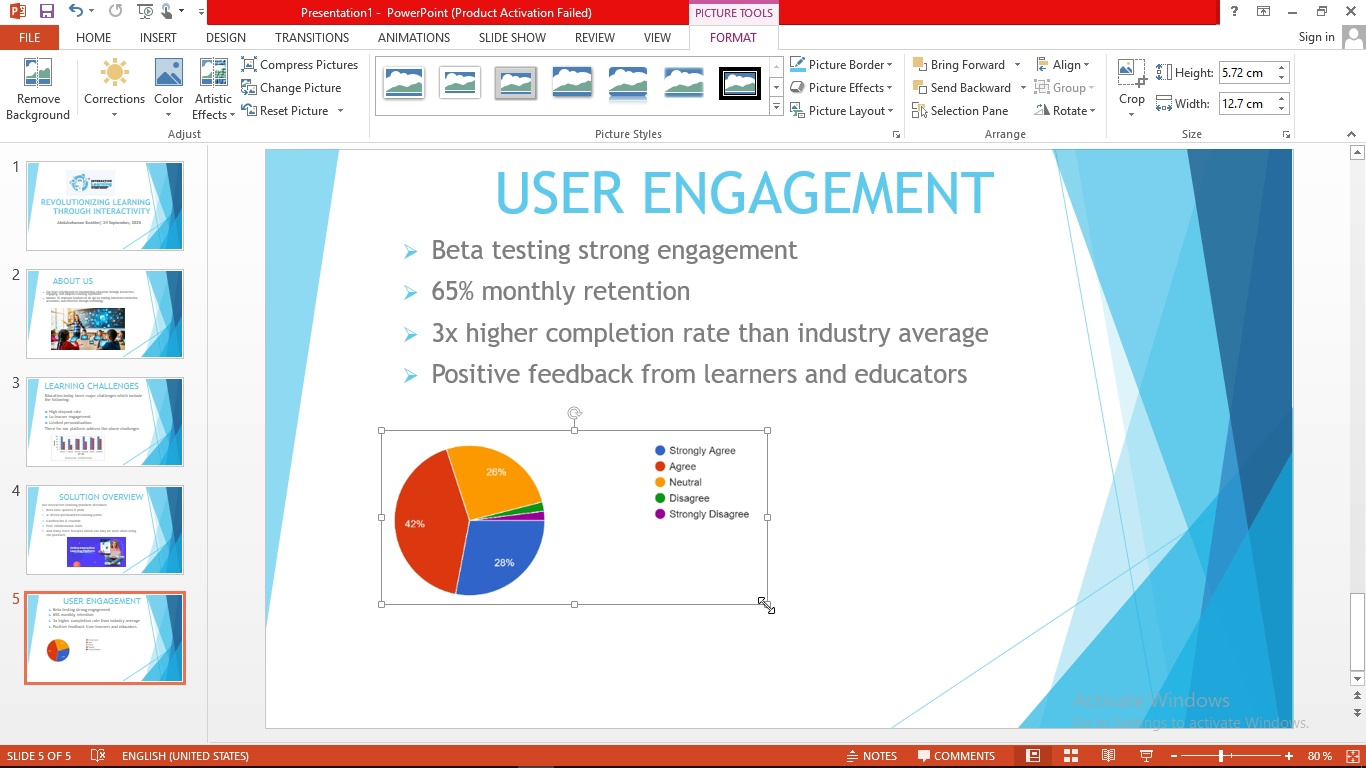 
left_click_drag(start_coordinate=[766, 605], to_coordinate=[942, 685])
 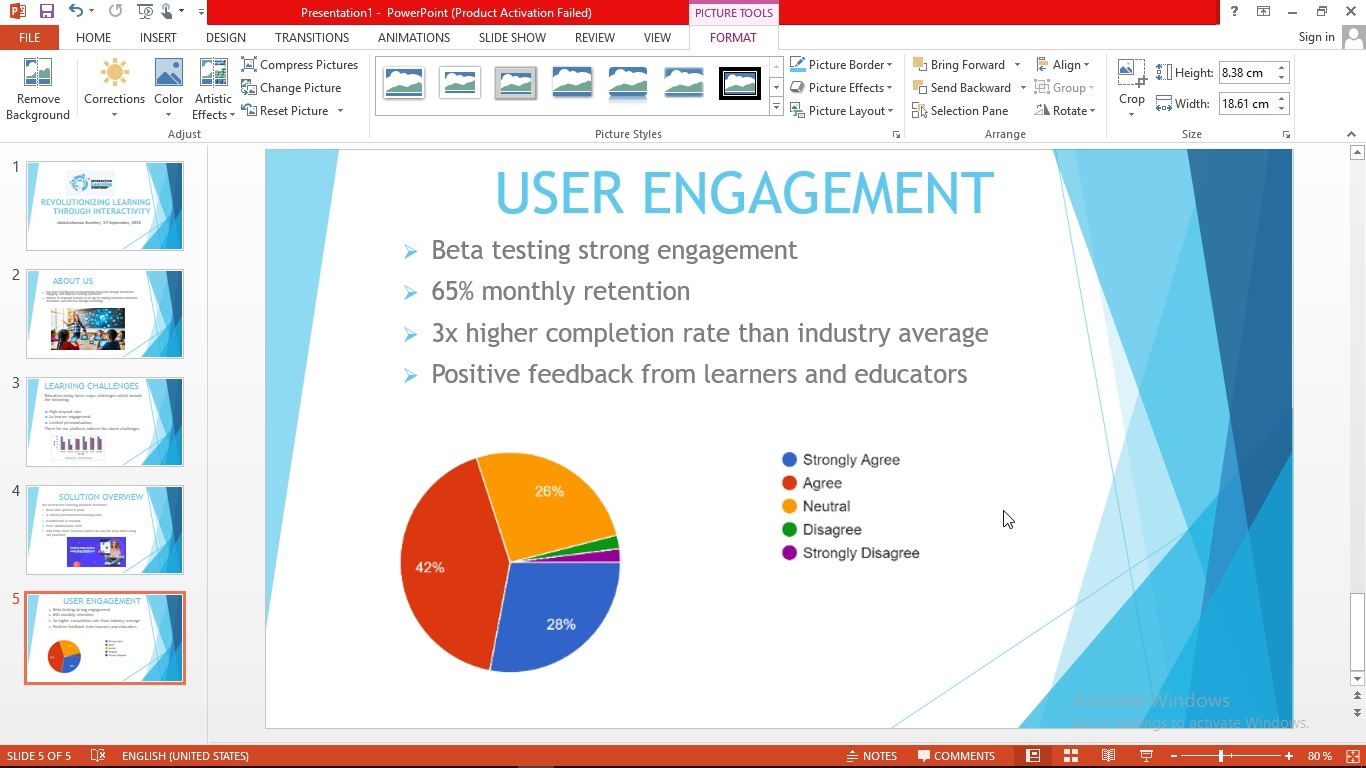 
left_click([1003, 510])
 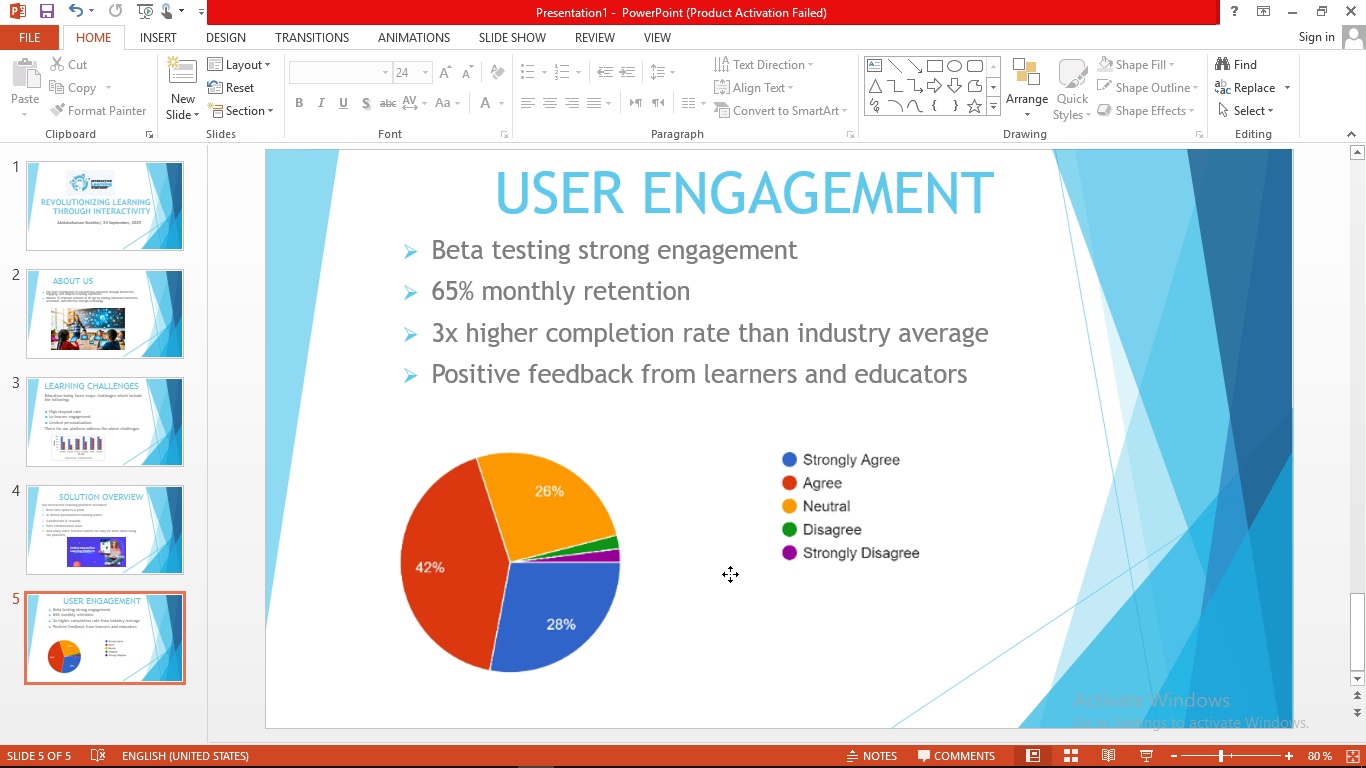 
left_click_drag(start_coordinate=[730, 574], to_coordinate=[727, 568])
 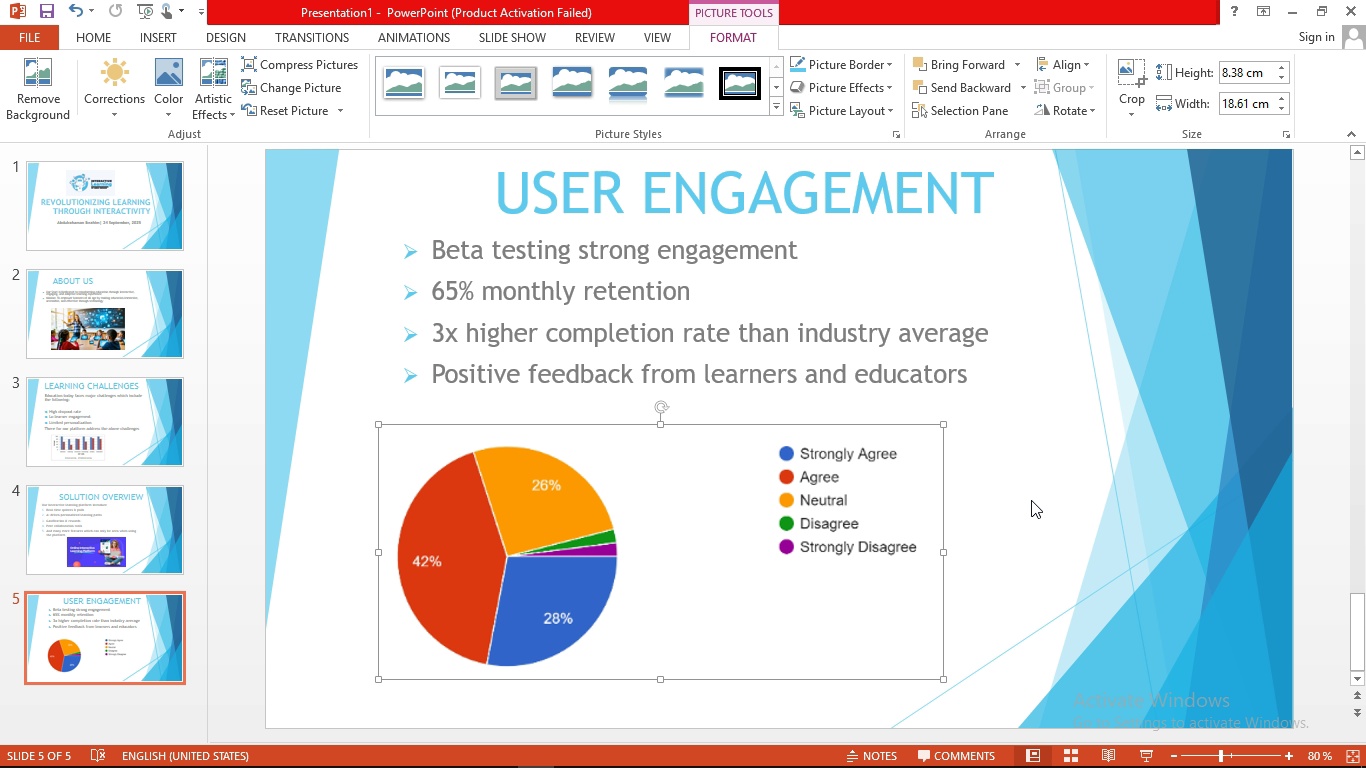 
left_click([1031, 500])
 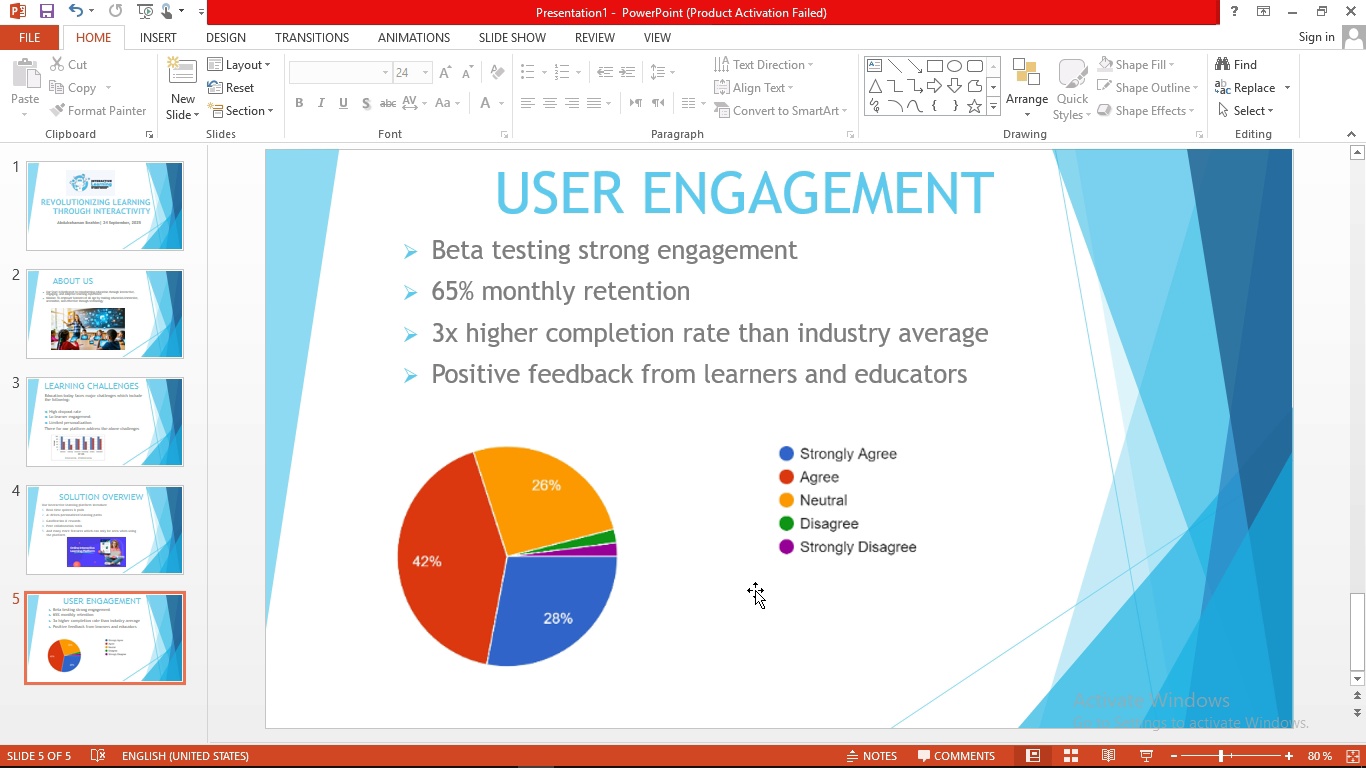 
wait(12.43)
 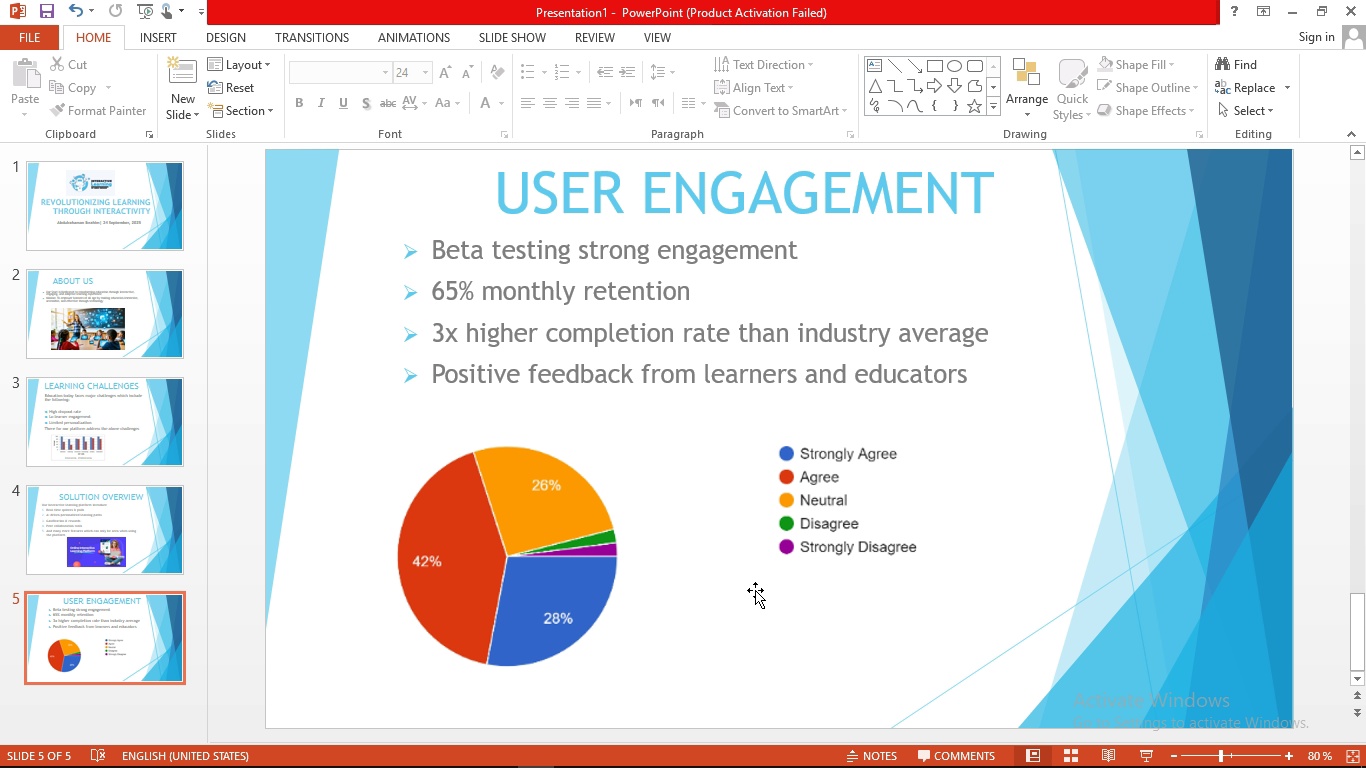 
left_click([32, 111])
 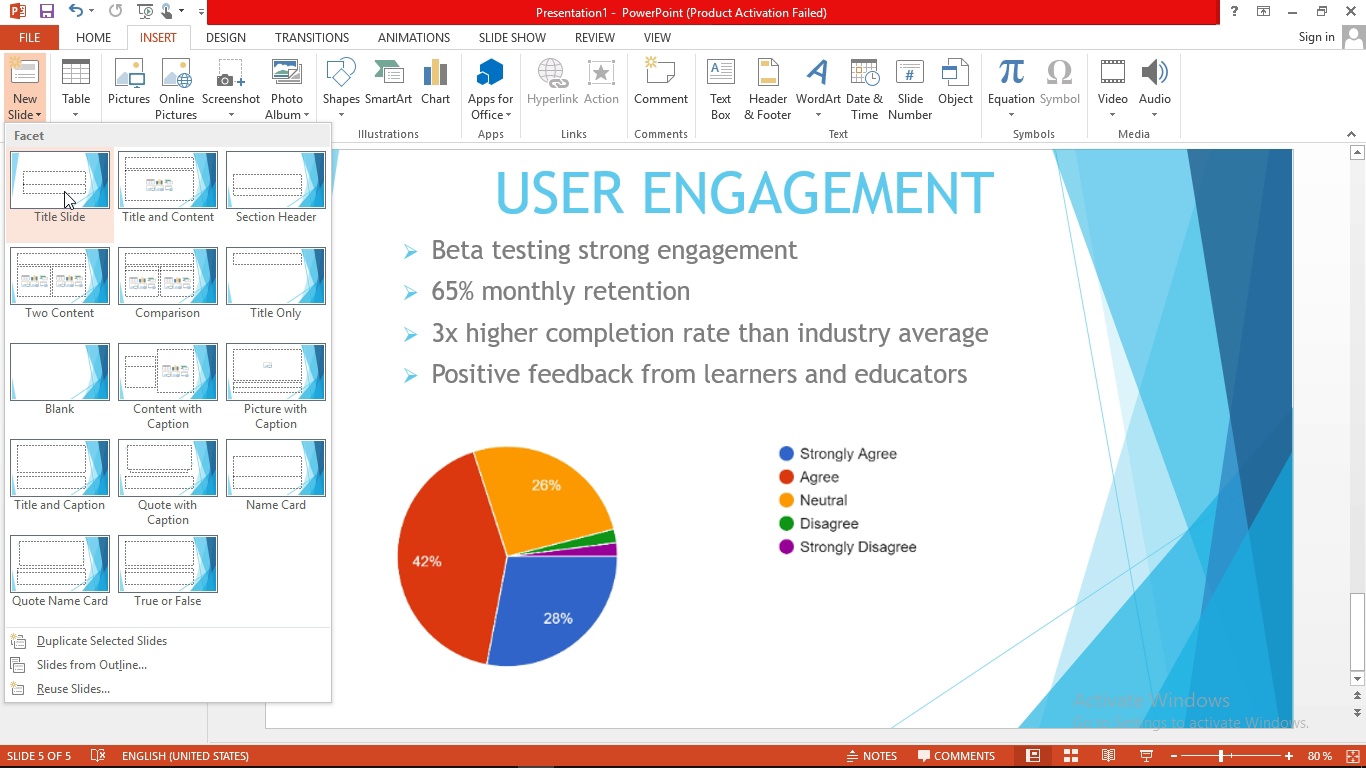 
left_click([64, 191])
 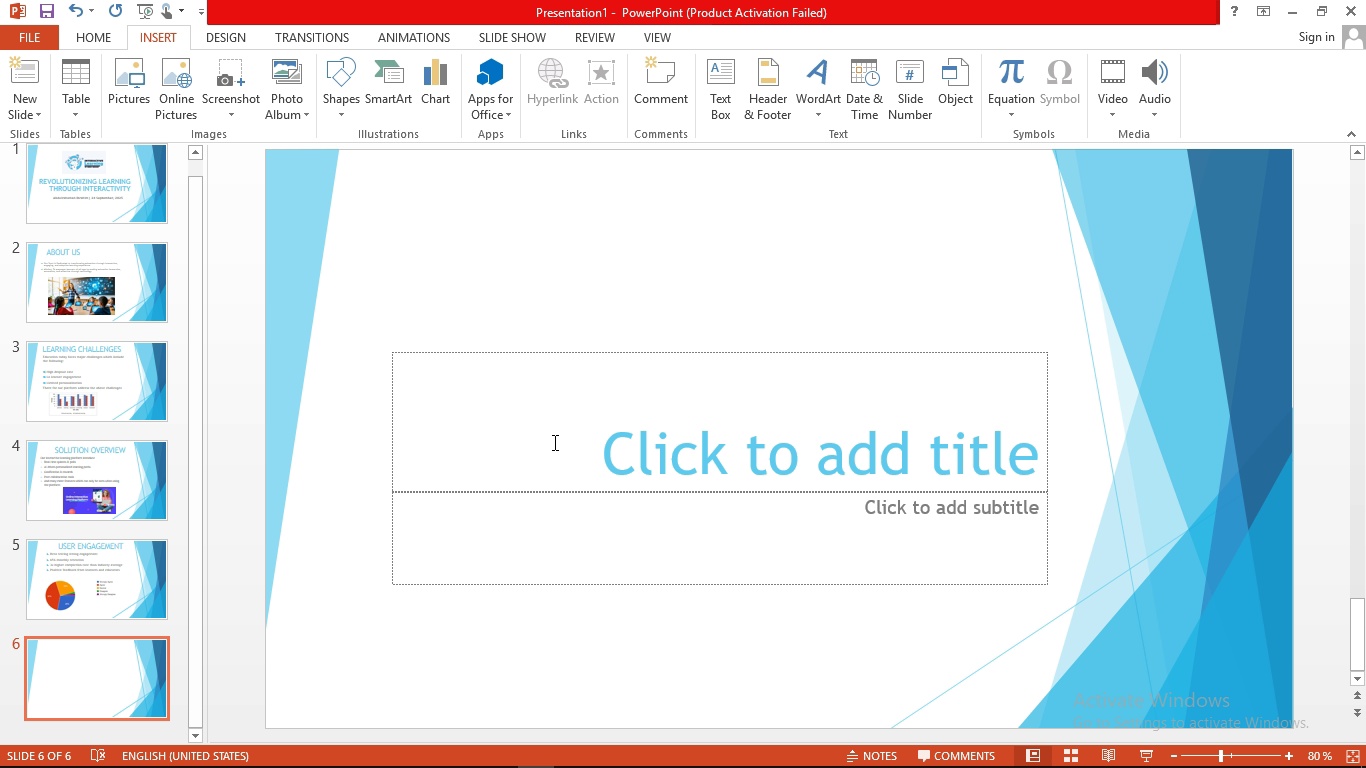 
left_click([556, 442])
 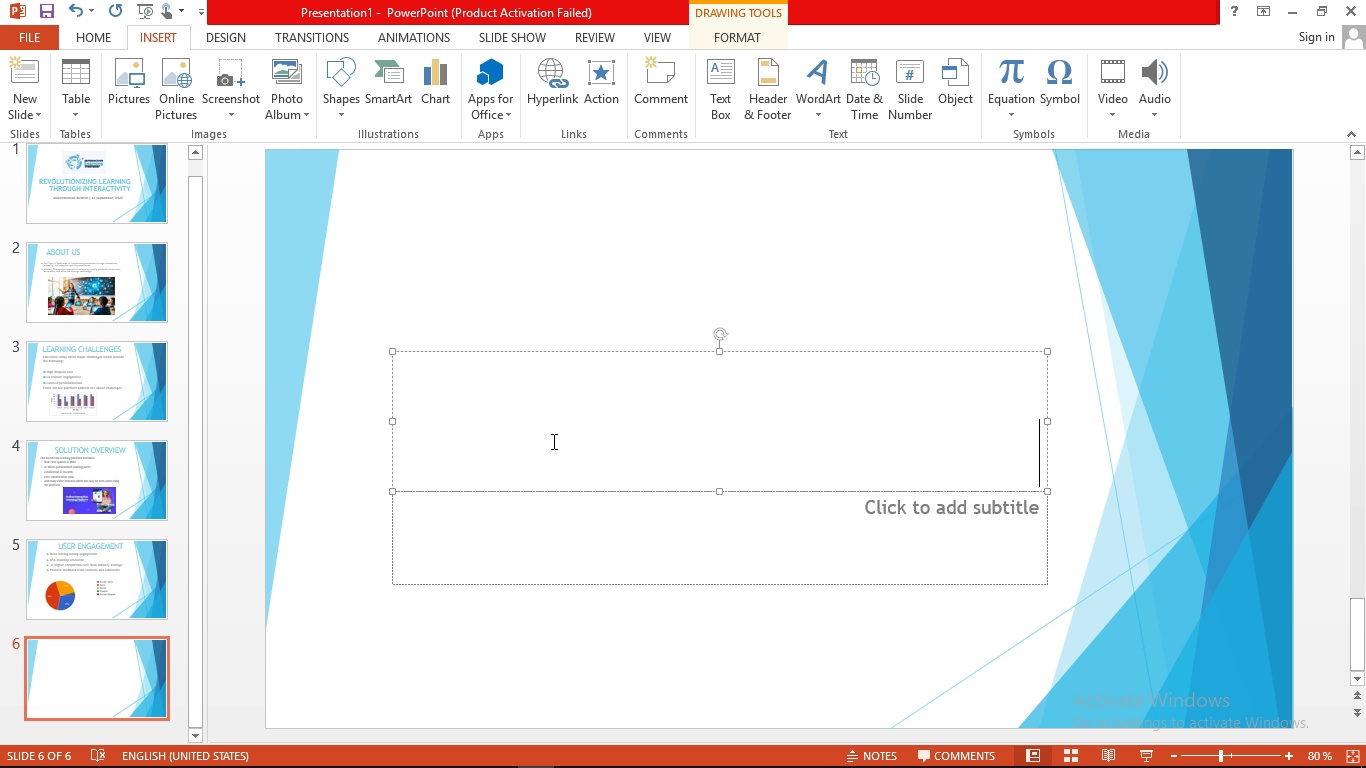 
type(market potential )
 